 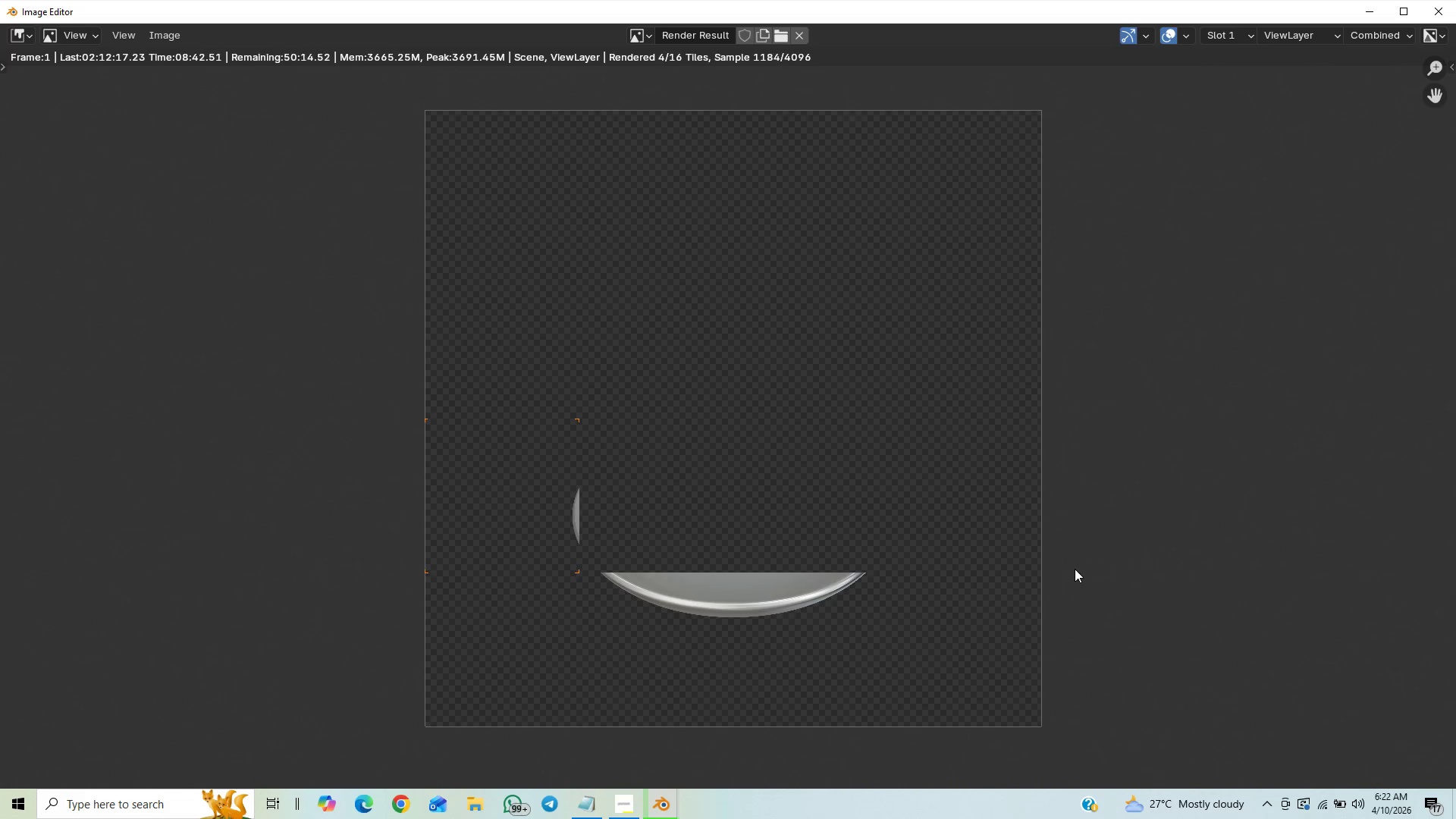 
scroll: coordinate [1004, 544], scroll_direction: up, amount: 6.0
 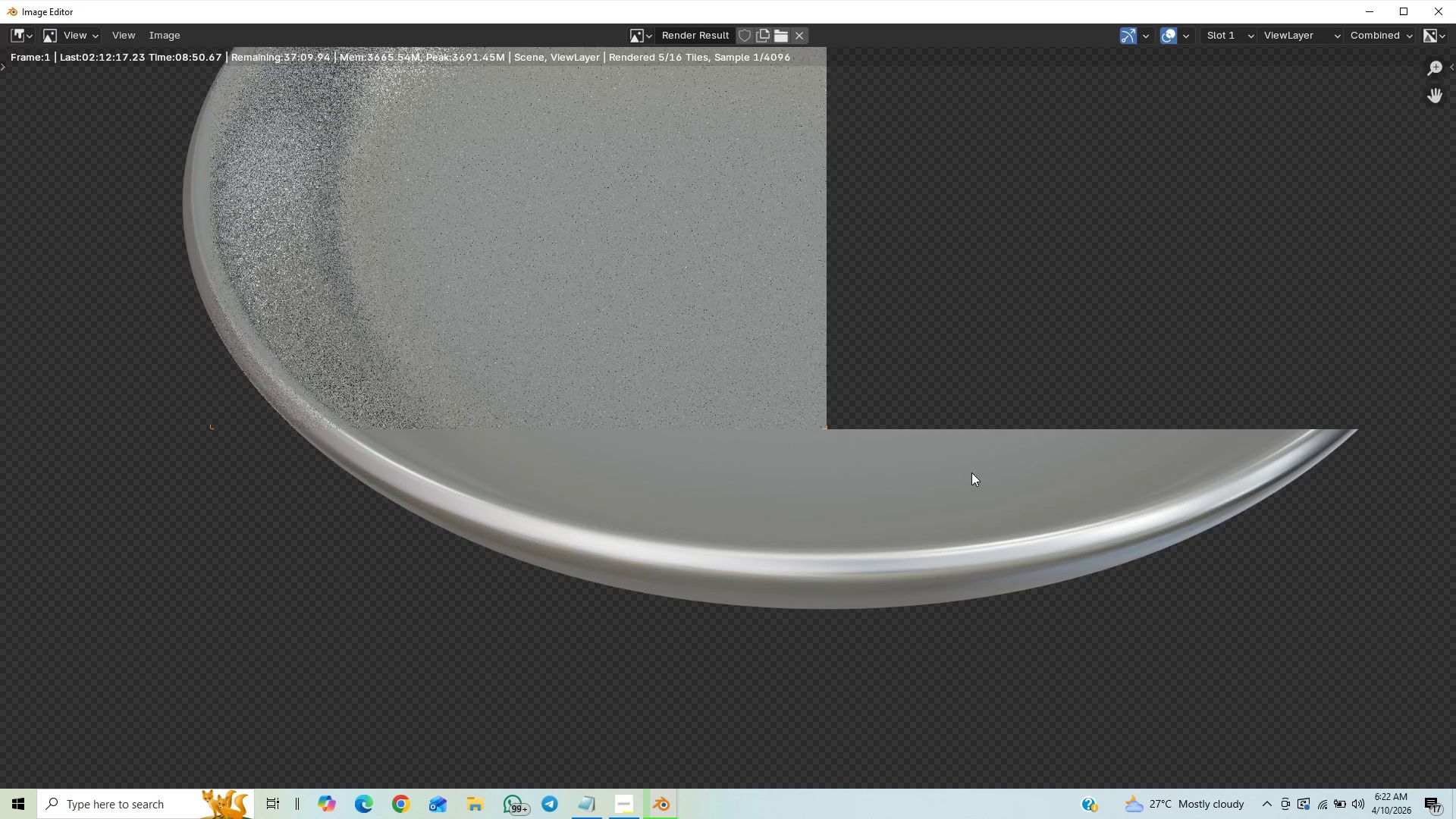 
scroll: coordinate [933, 469], scroll_direction: down, amount: 3.0
 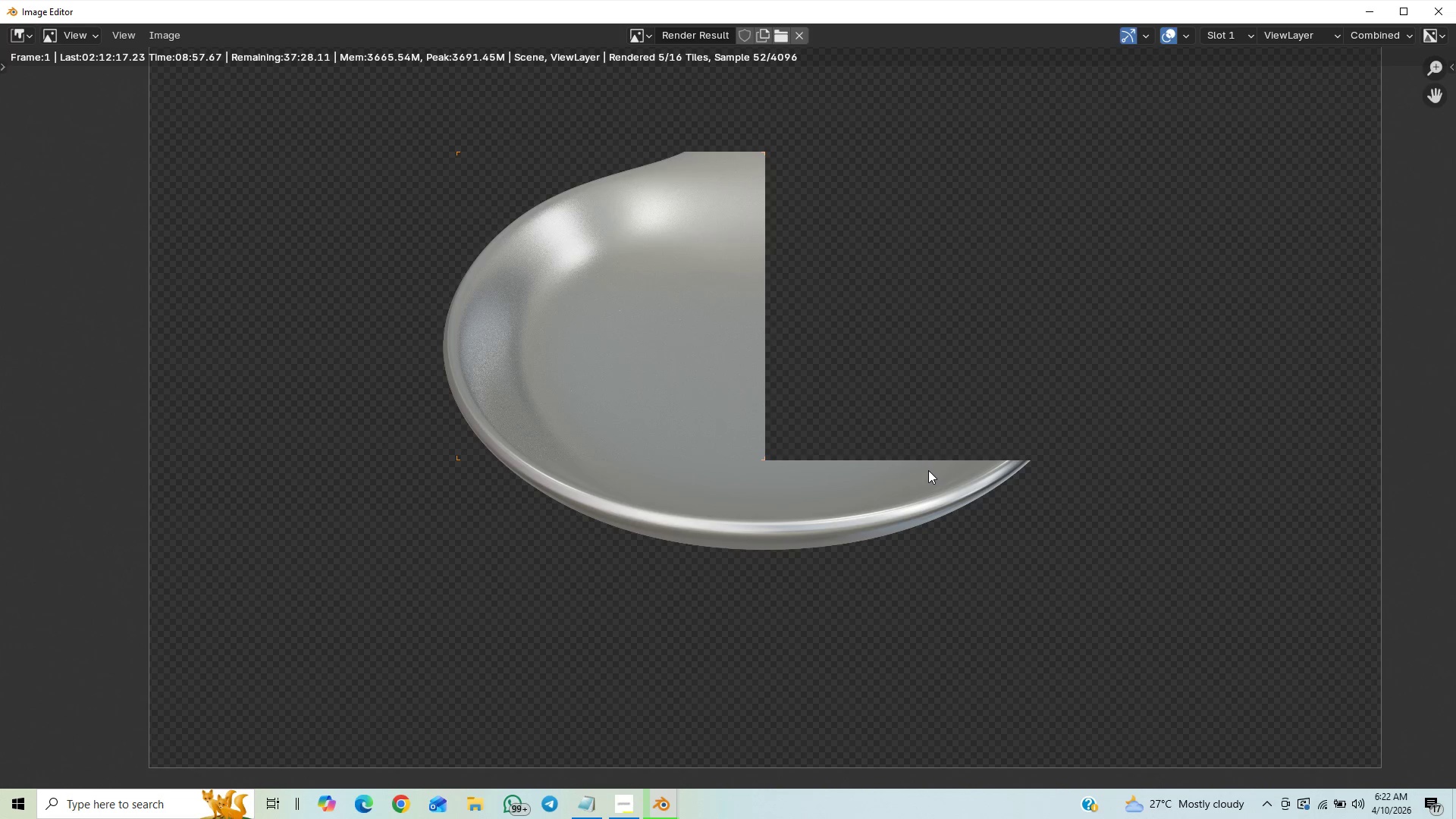 
wait(6.96)
 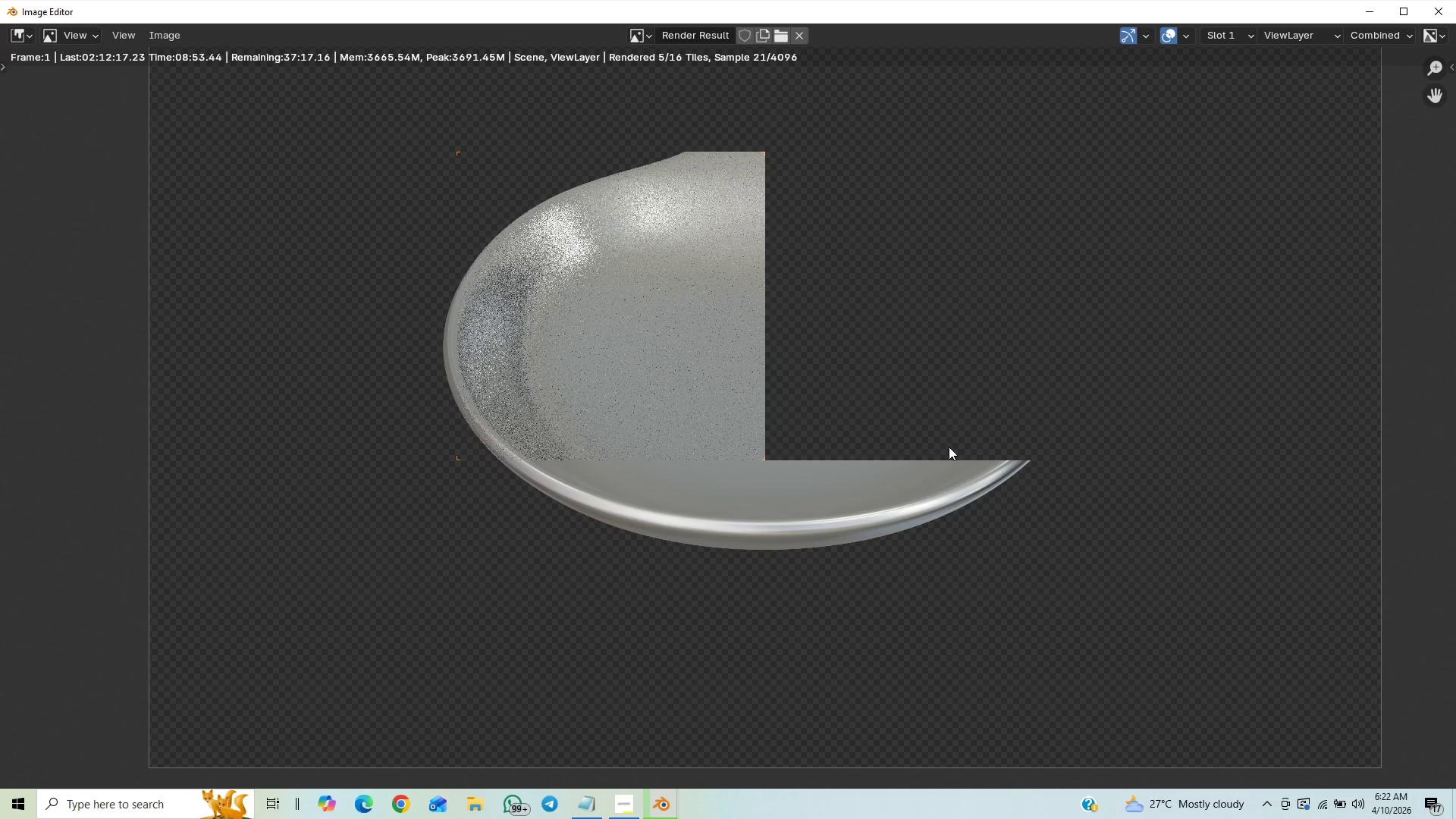 
scroll: coordinate [897, 588], scroll_direction: down, amount: 4.0
 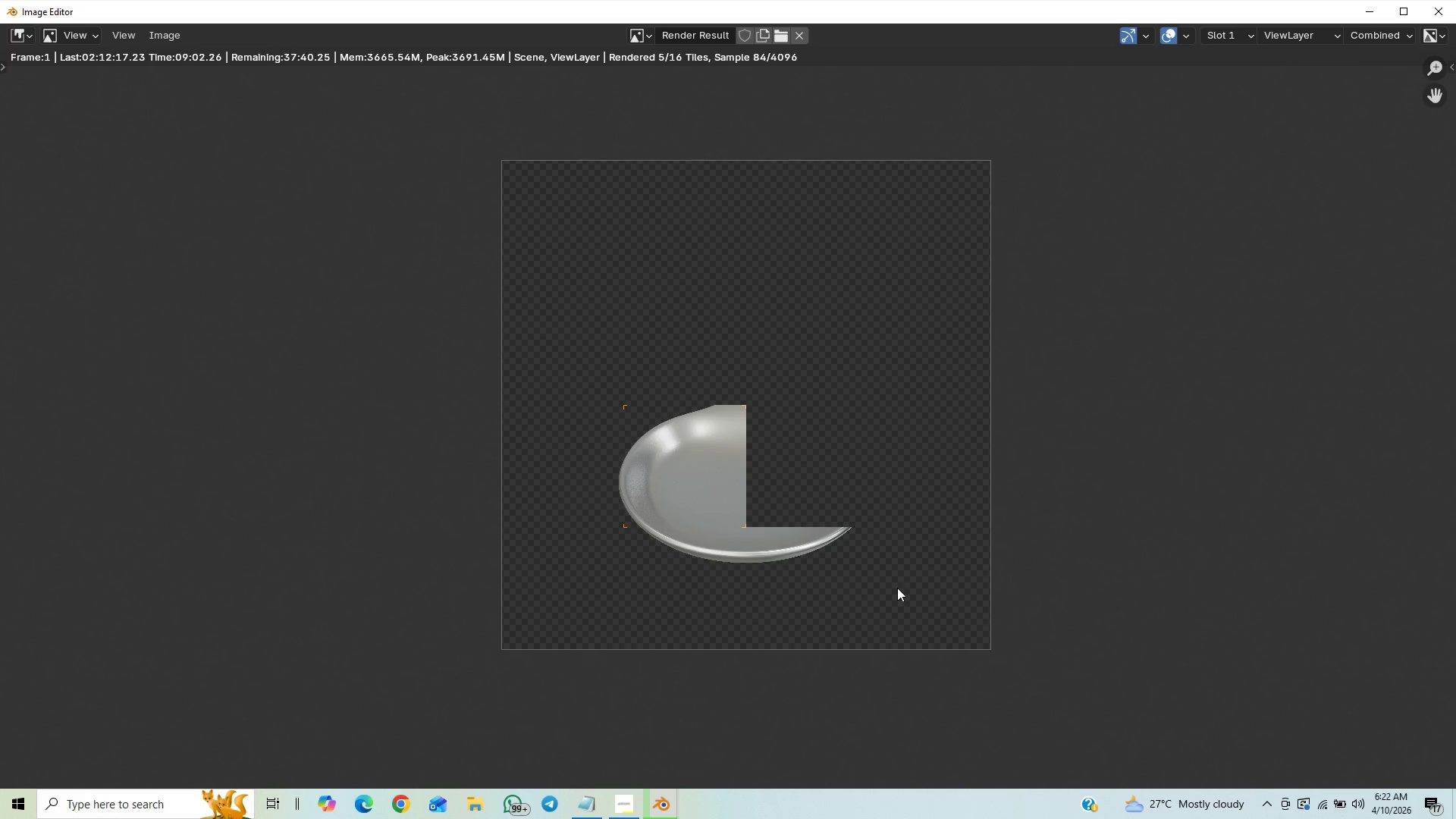 
scroll: coordinate [897, 588], scroll_direction: up, amount: 3.0
 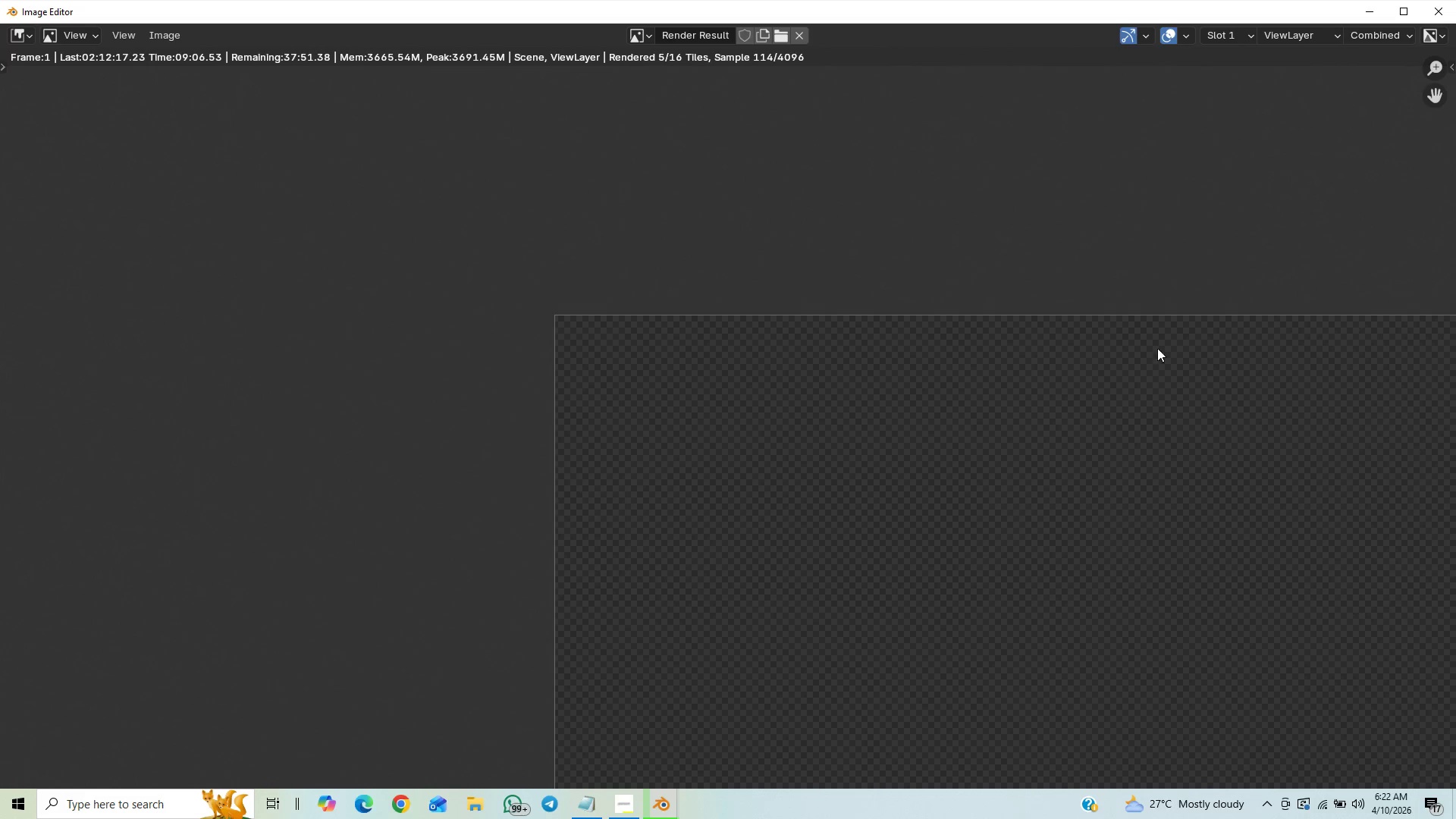 
scroll: coordinate [1140, 378], scroll_direction: down, amount: 4.0
 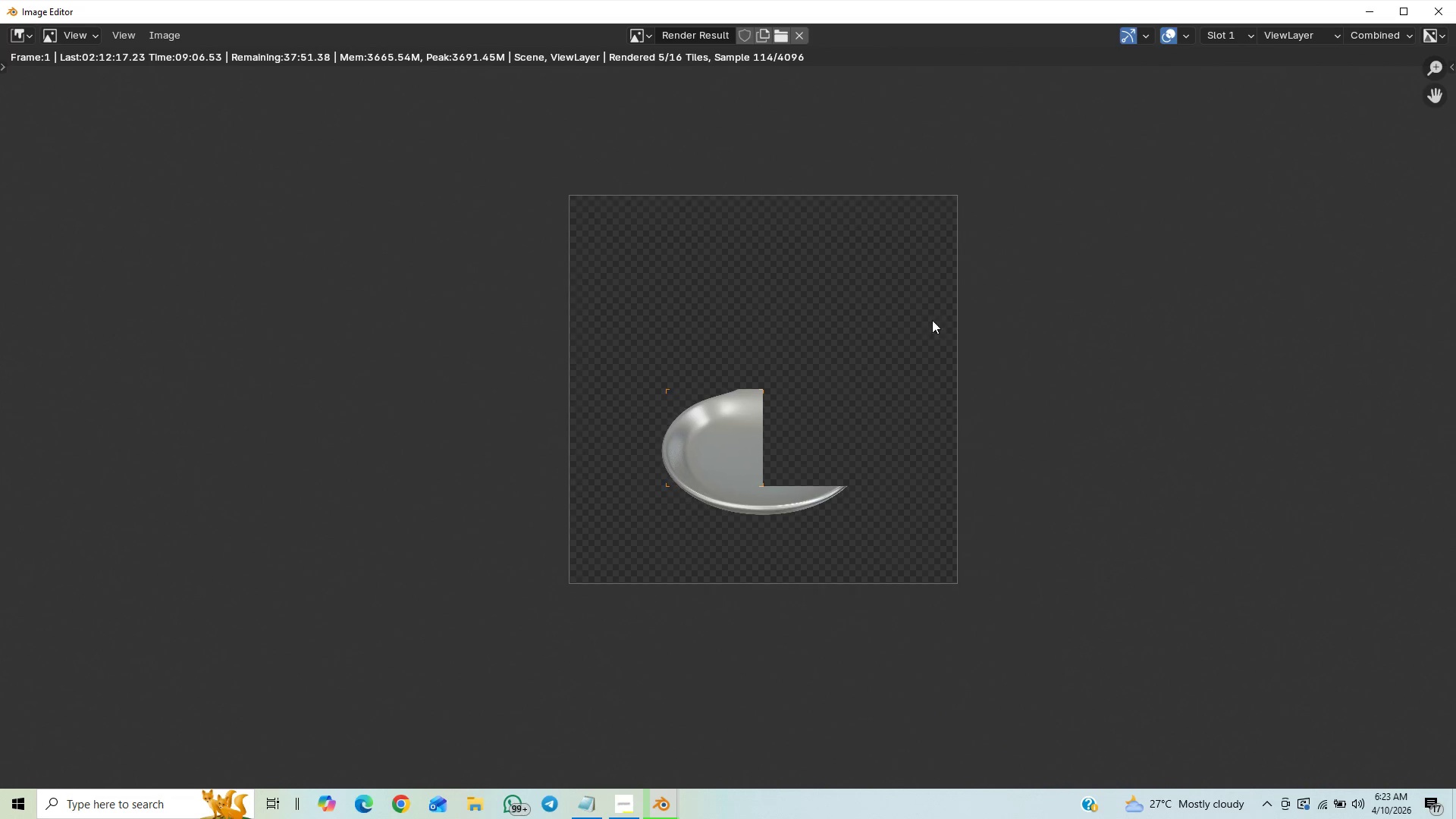 
scroll: coordinate [823, 285], scroll_direction: up, amount: 10.0
 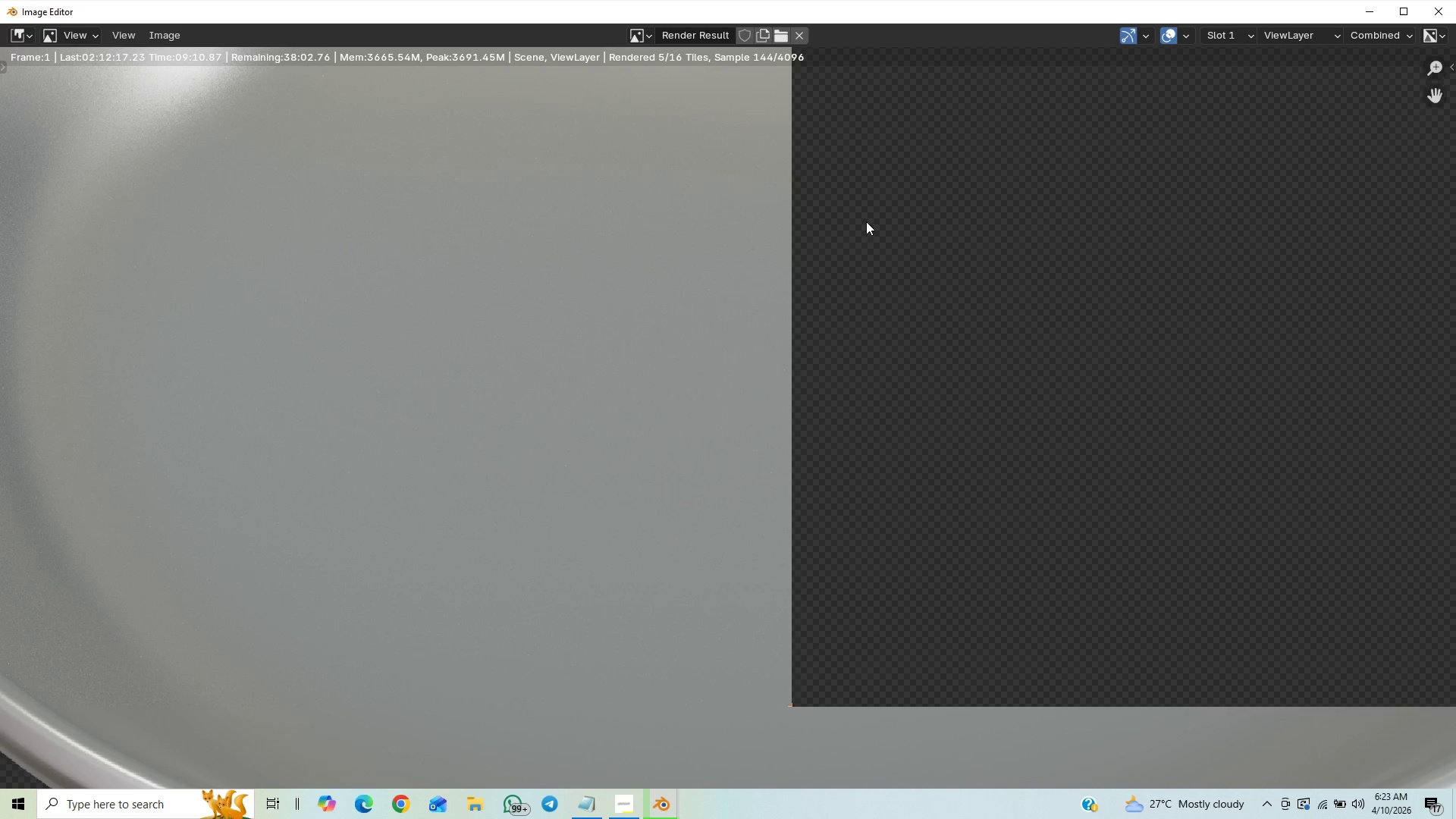 
scroll: coordinate [846, 279], scroll_direction: down, amount: 4.0
 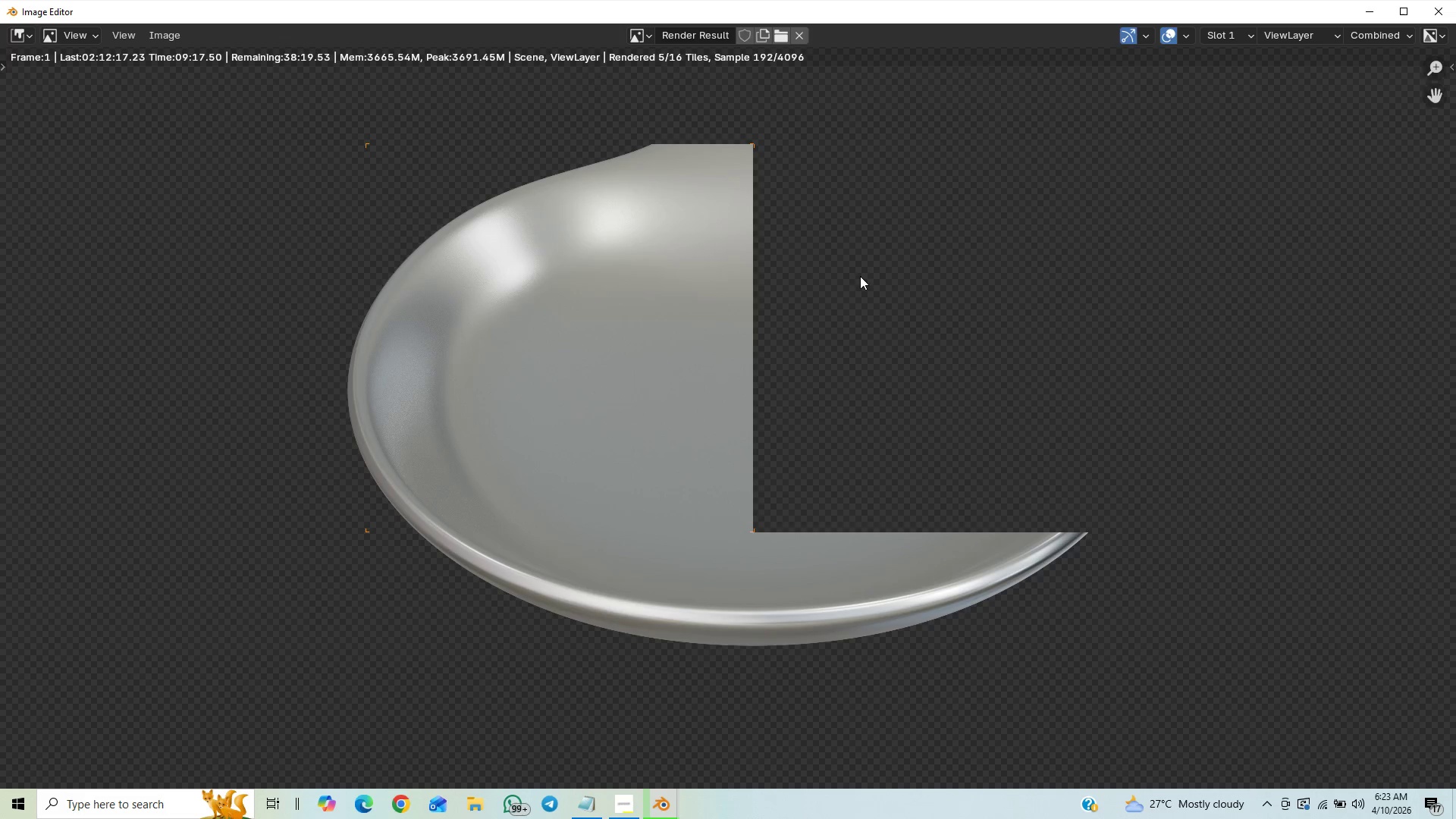 
wait(6.78)
 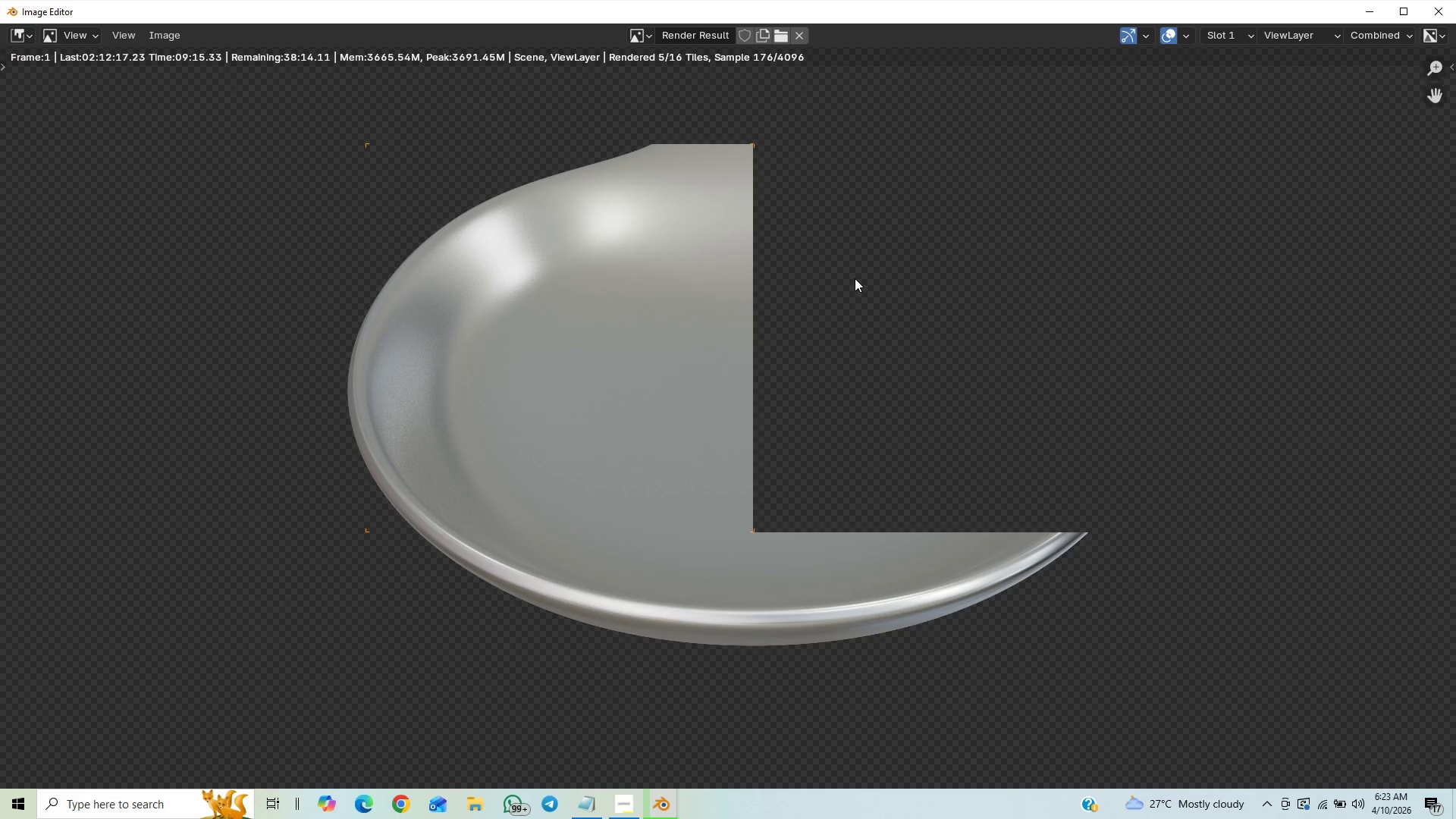 
scroll: coordinate [874, 298], scroll_direction: down, amount: 1.0
 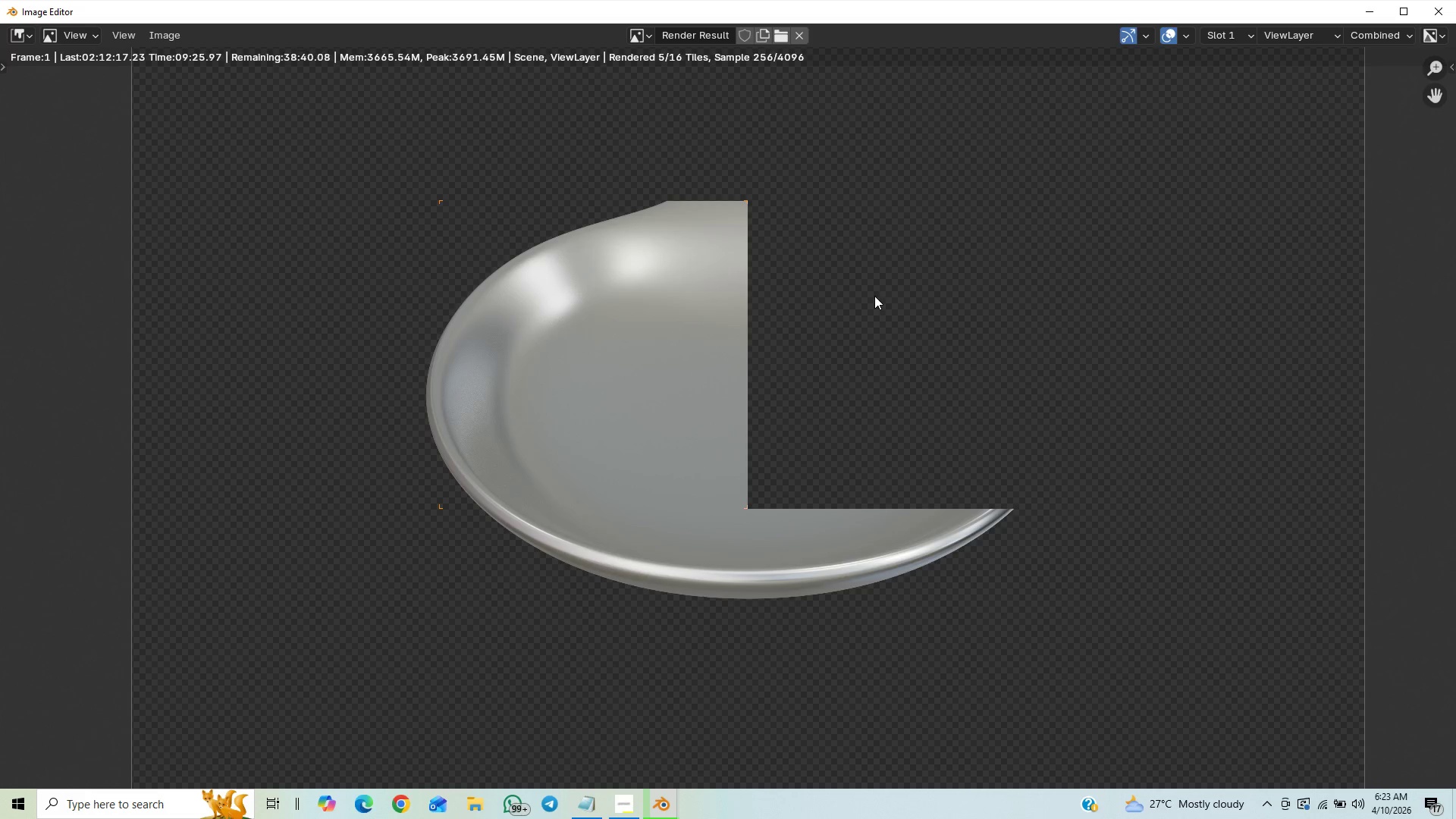 
wait(6.01)
 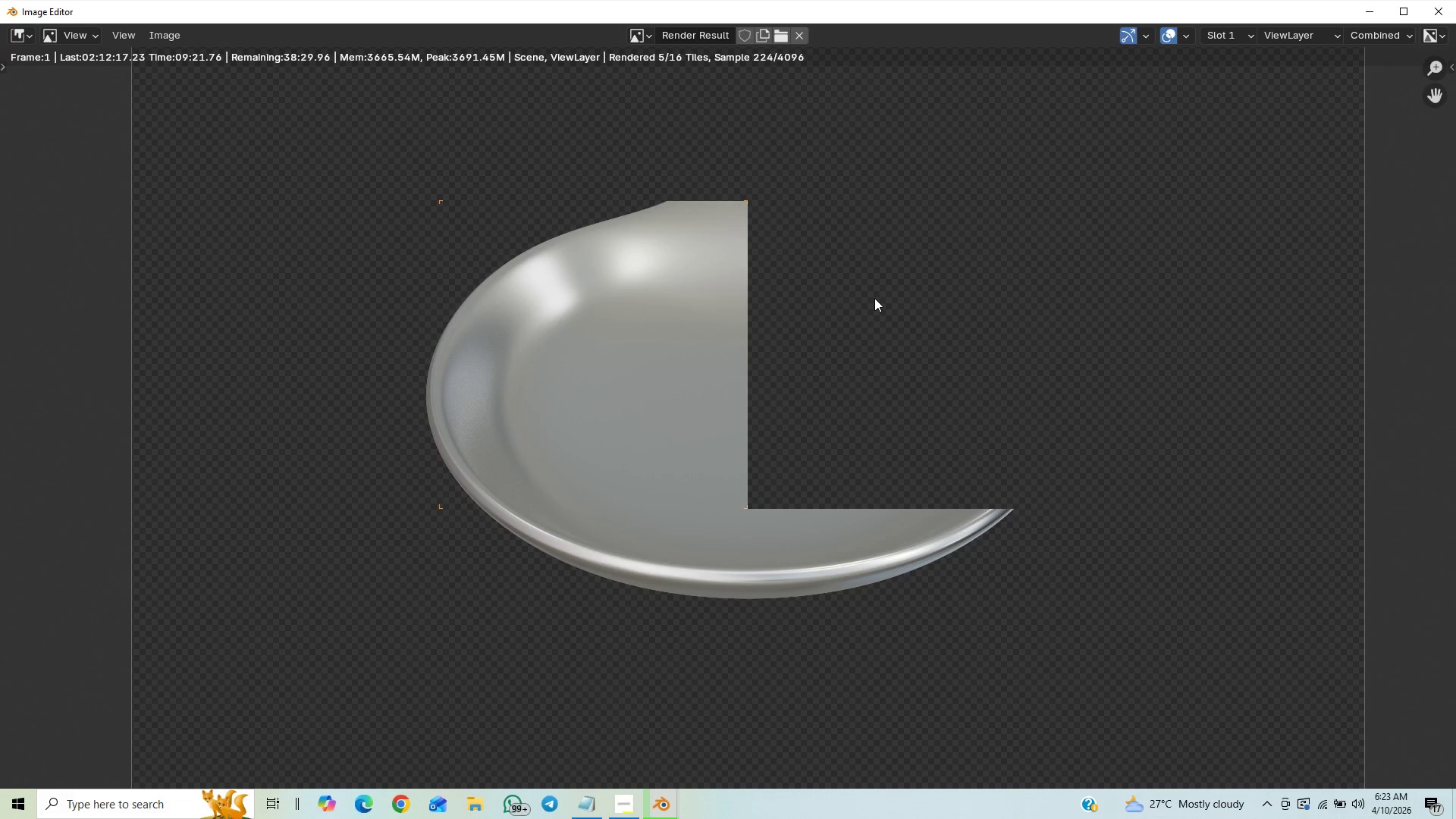 
scroll: coordinate [877, 293], scroll_direction: down, amount: 1.0
 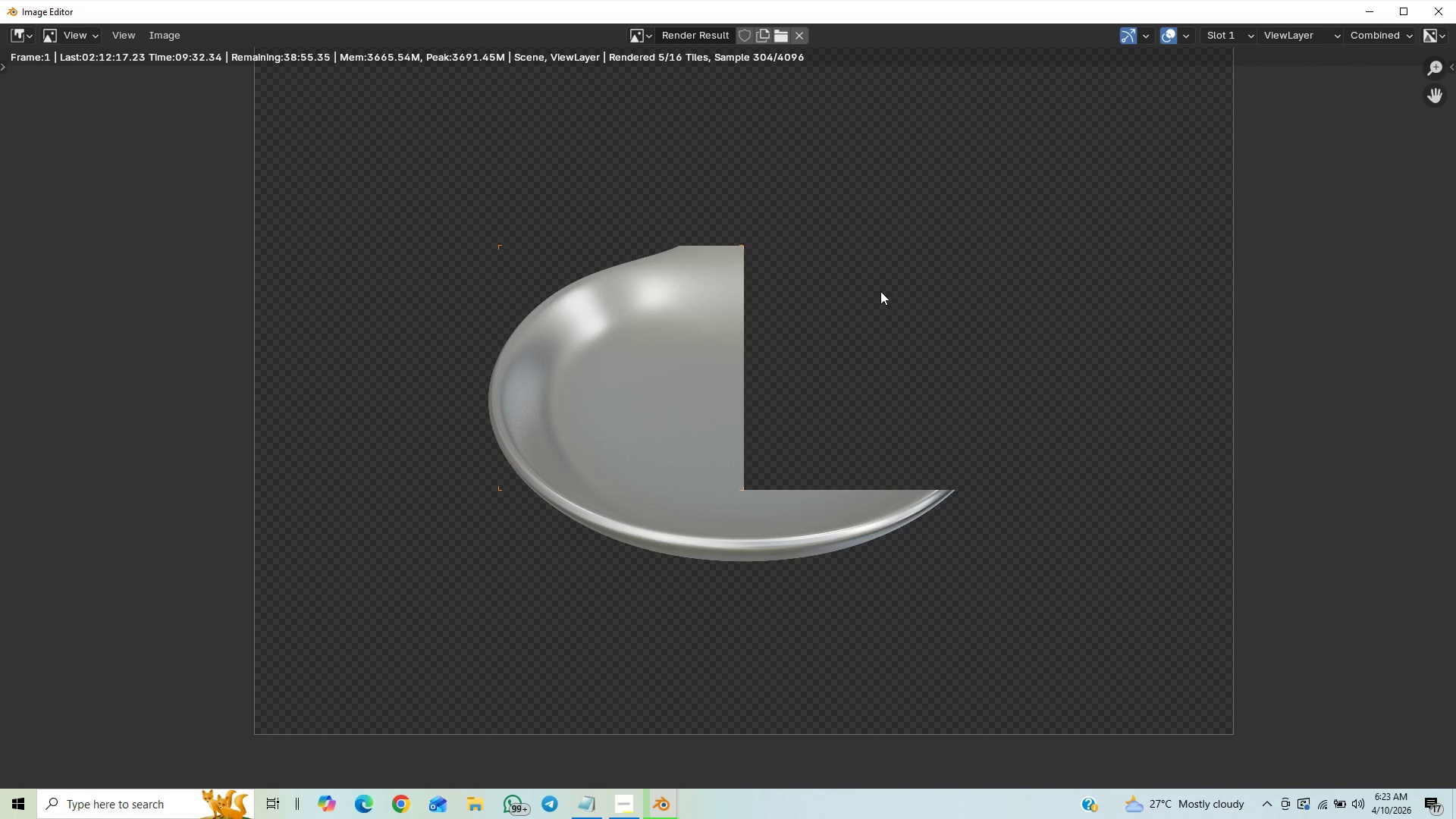 
wait(6.73)
 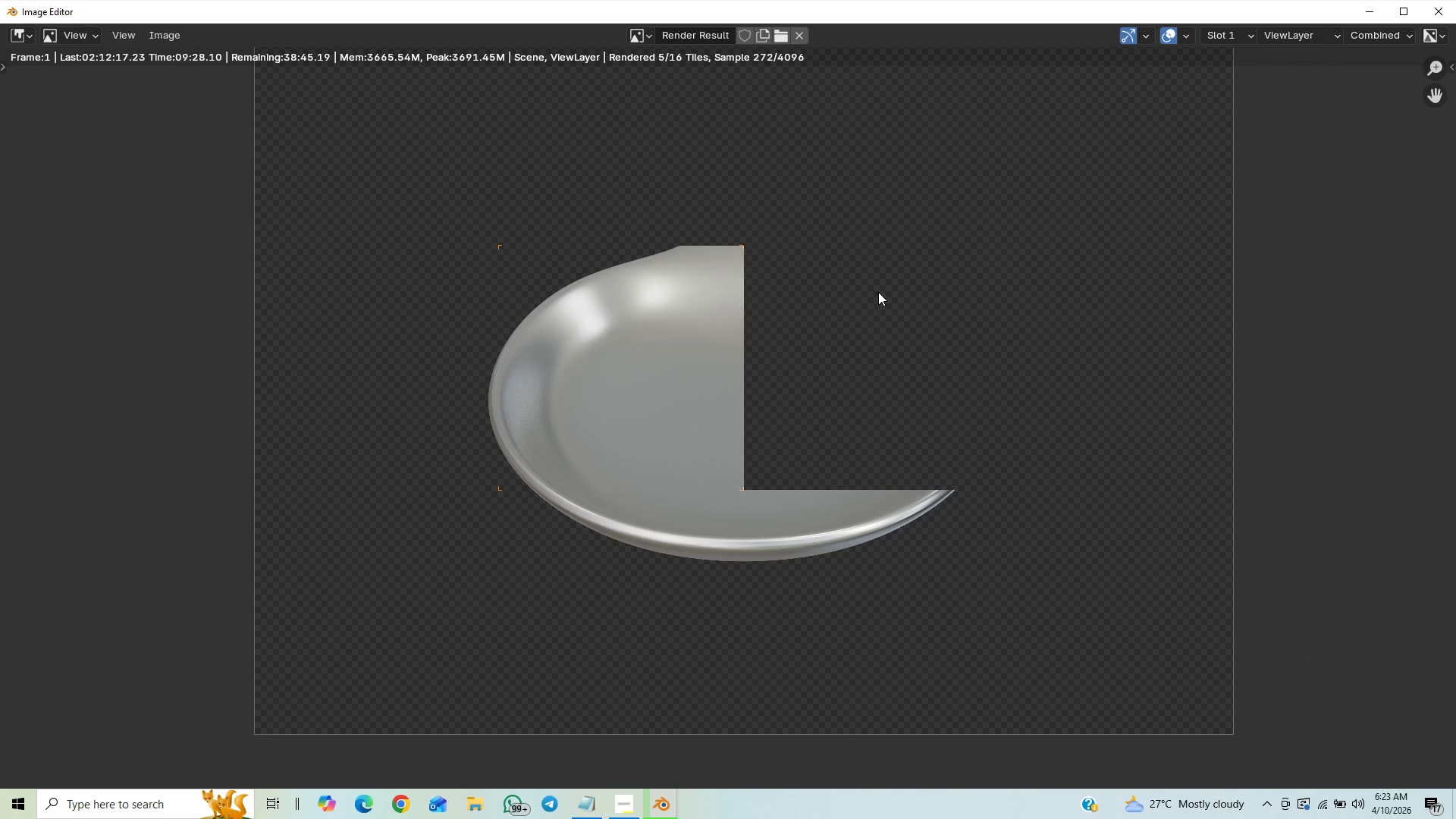 
scroll: coordinate [789, 353], scroll_direction: down, amount: 1.0
 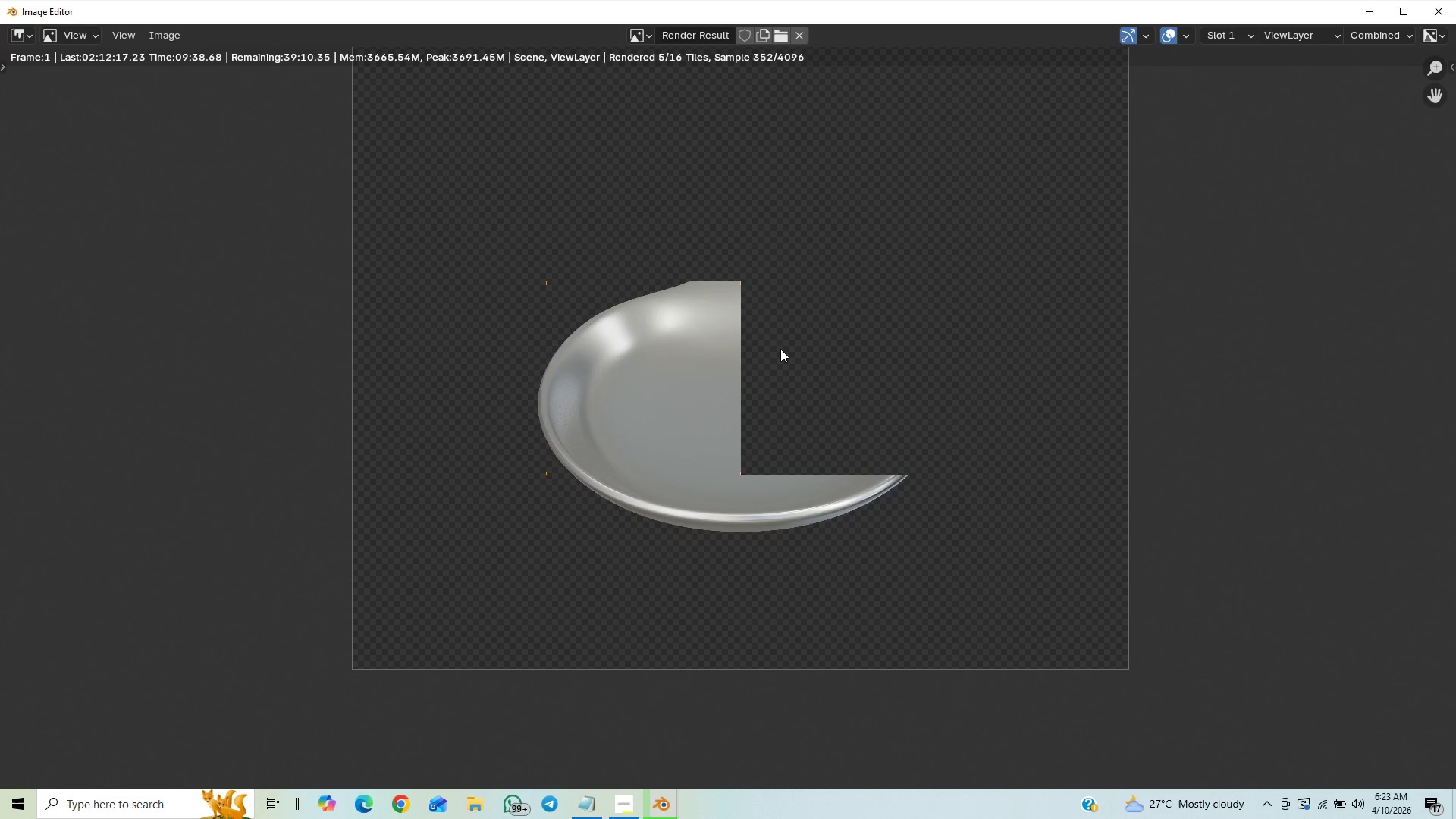 
wait(6.75)
 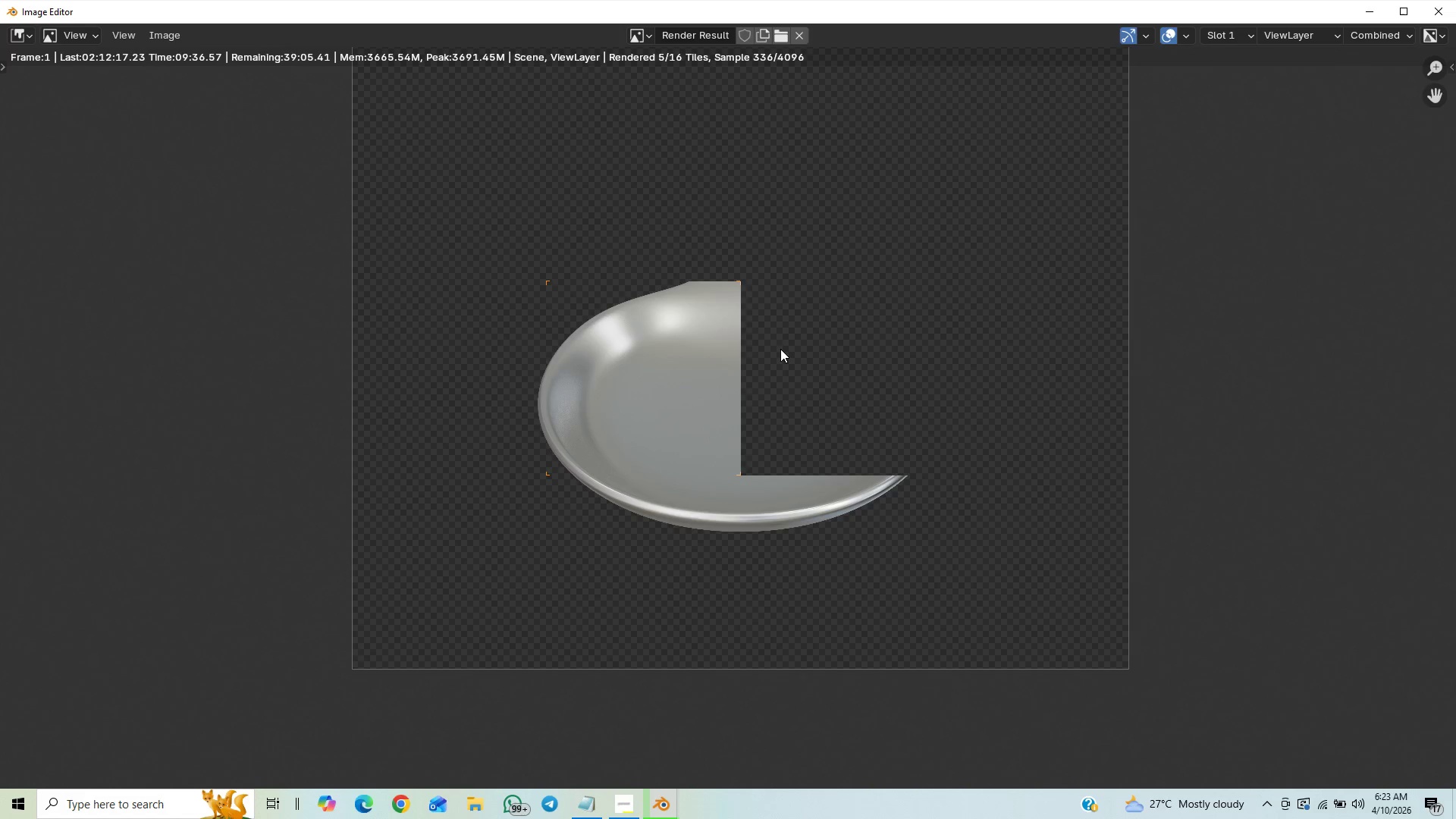 
scroll: coordinate [872, 440], scroll_direction: down, amount: 1.0
 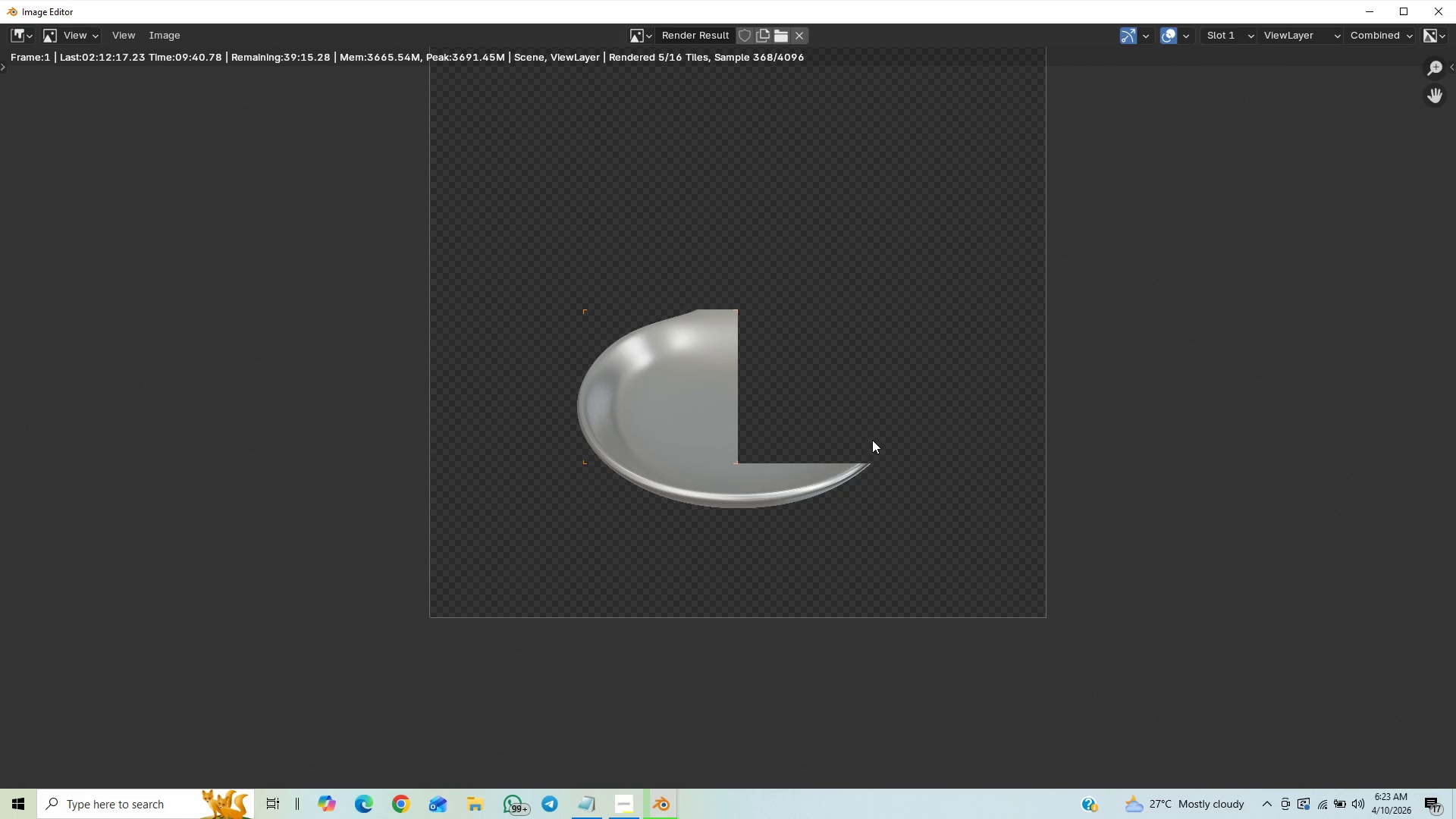 
scroll: coordinate [863, 428], scroll_direction: up, amount: 4.0
 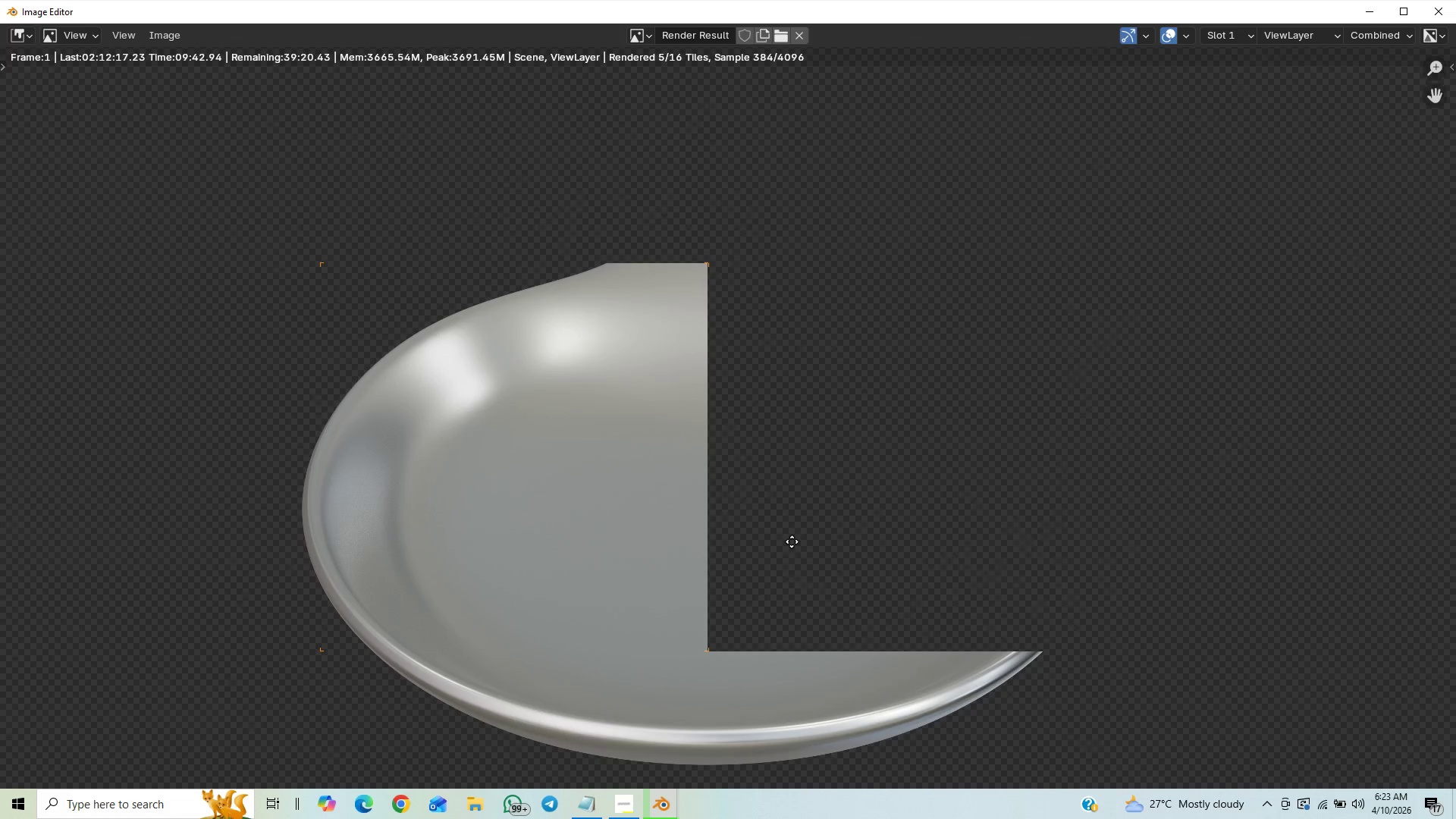 
scroll: coordinate [793, 533], scroll_direction: down, amount: 2.0
 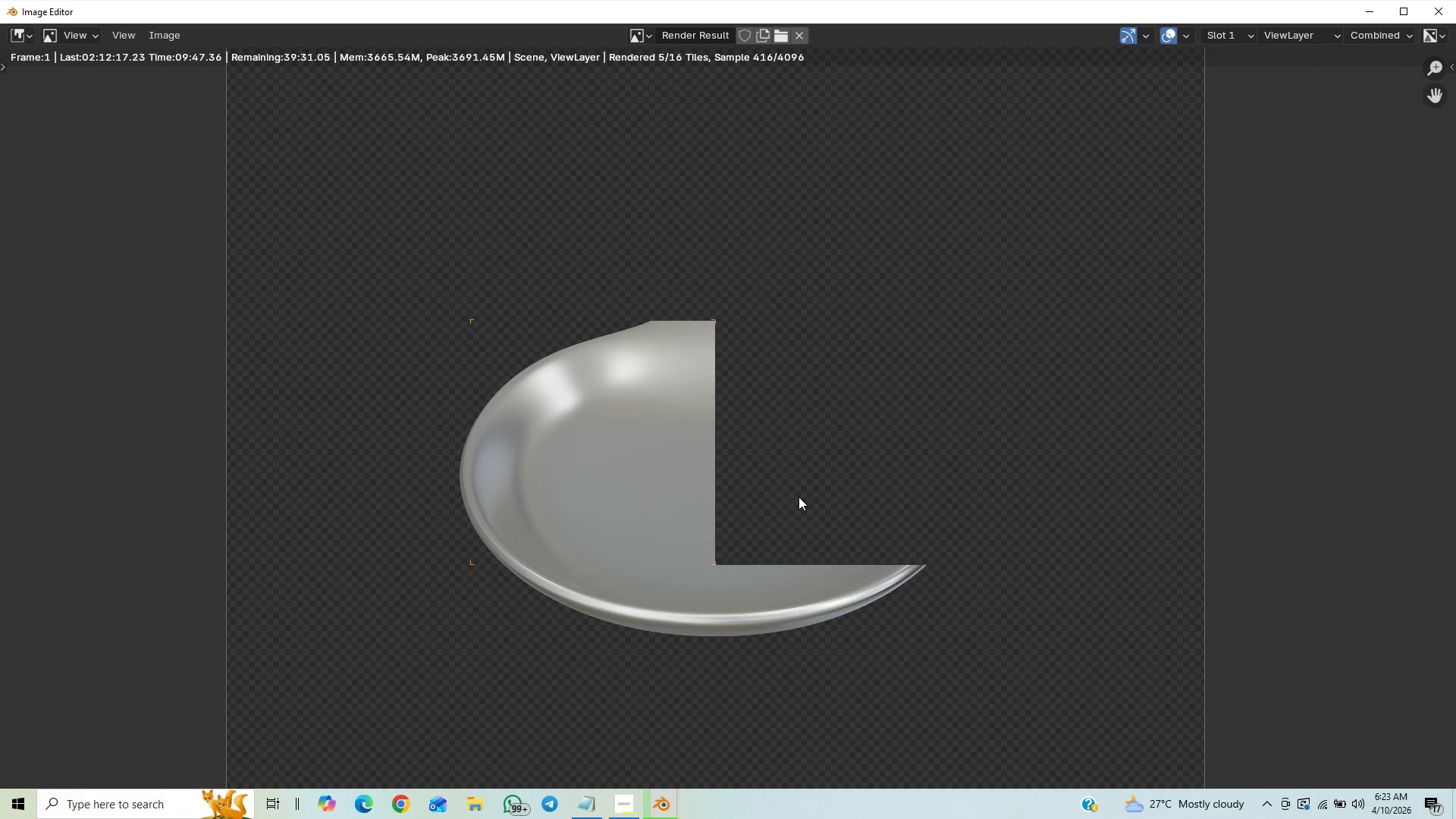 
scroll: coordinate [924, 385], scroll_direction: up, amount: 8.0
 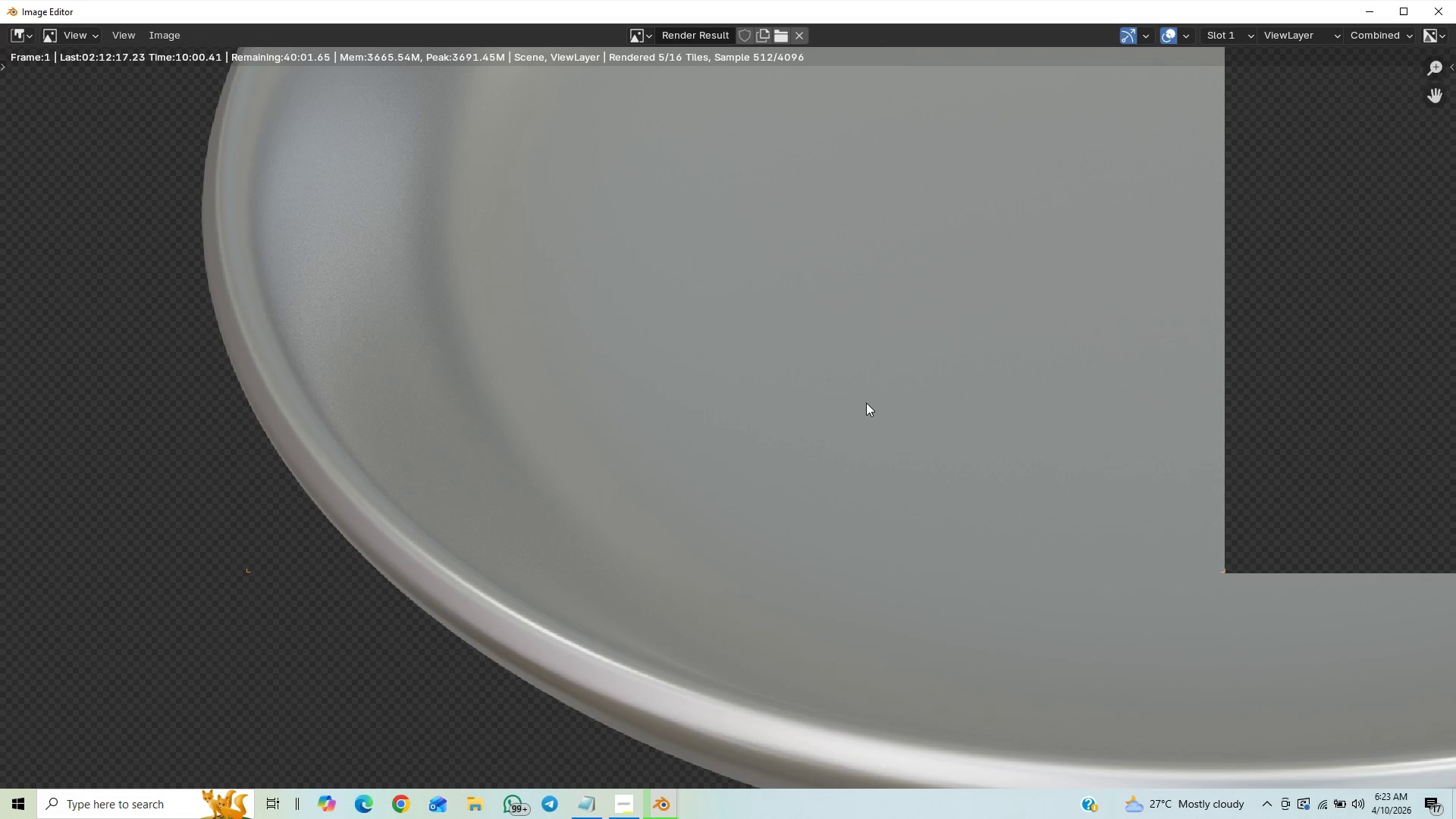 
wait(14.23)
 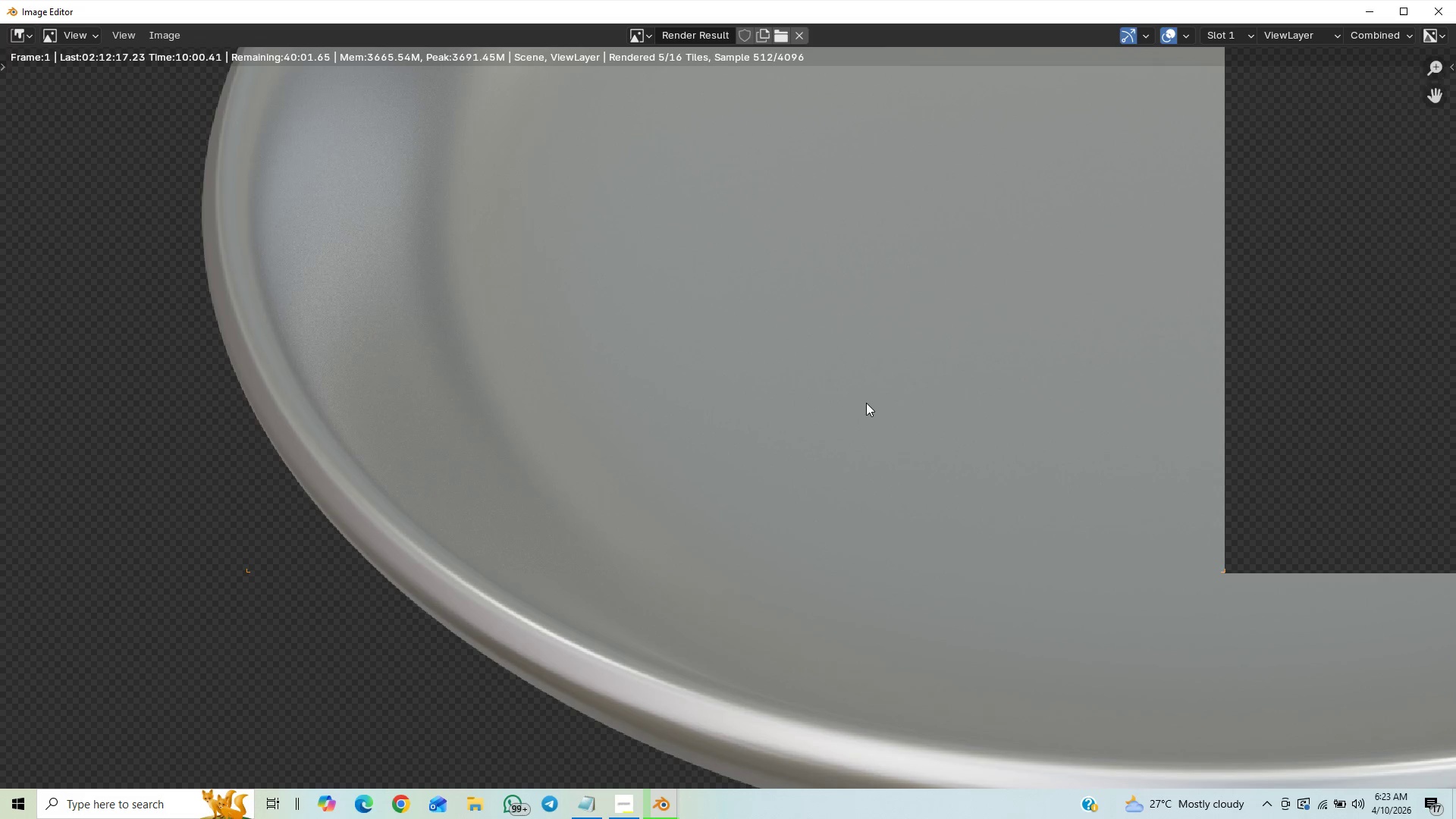 
scroll: coordinate [730, 390], scroll_direction: up, amount: 6.0
 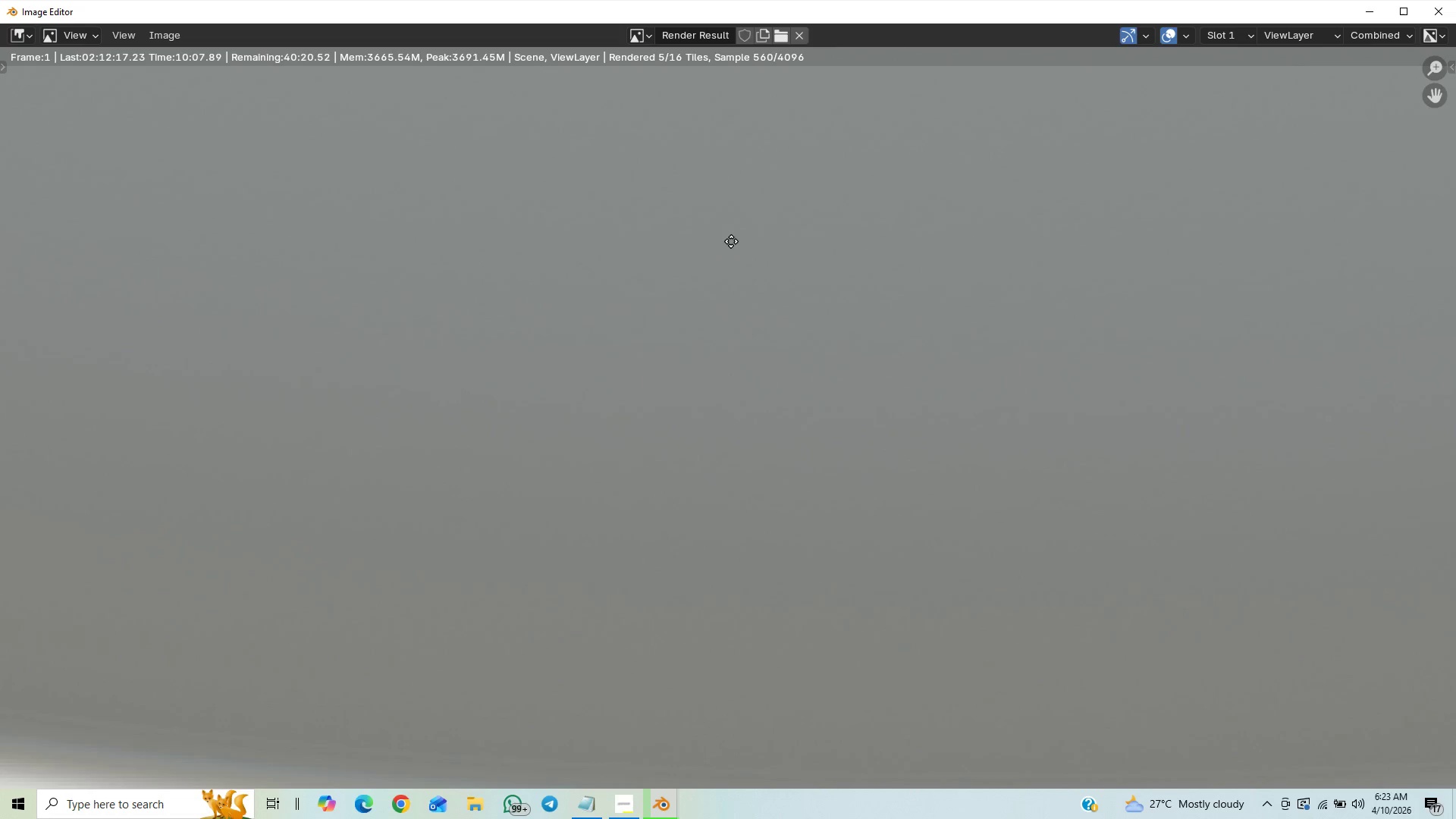 
scroll: coordinate [723, 190], scroll_direction: none, amount: 0.0
 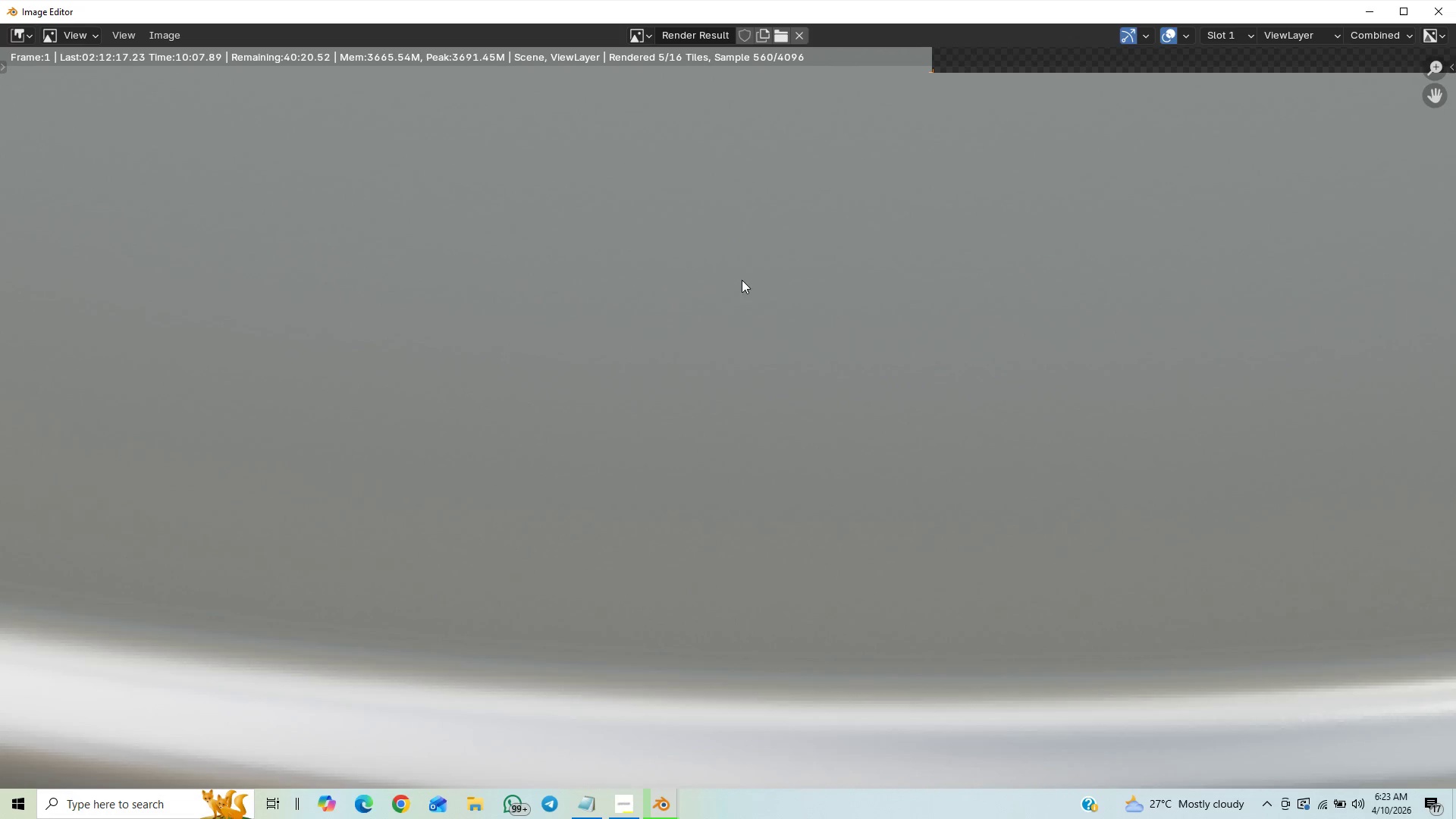 
scroll: coordinate [745, 285], scroll_direction: down, amount: 1.0
 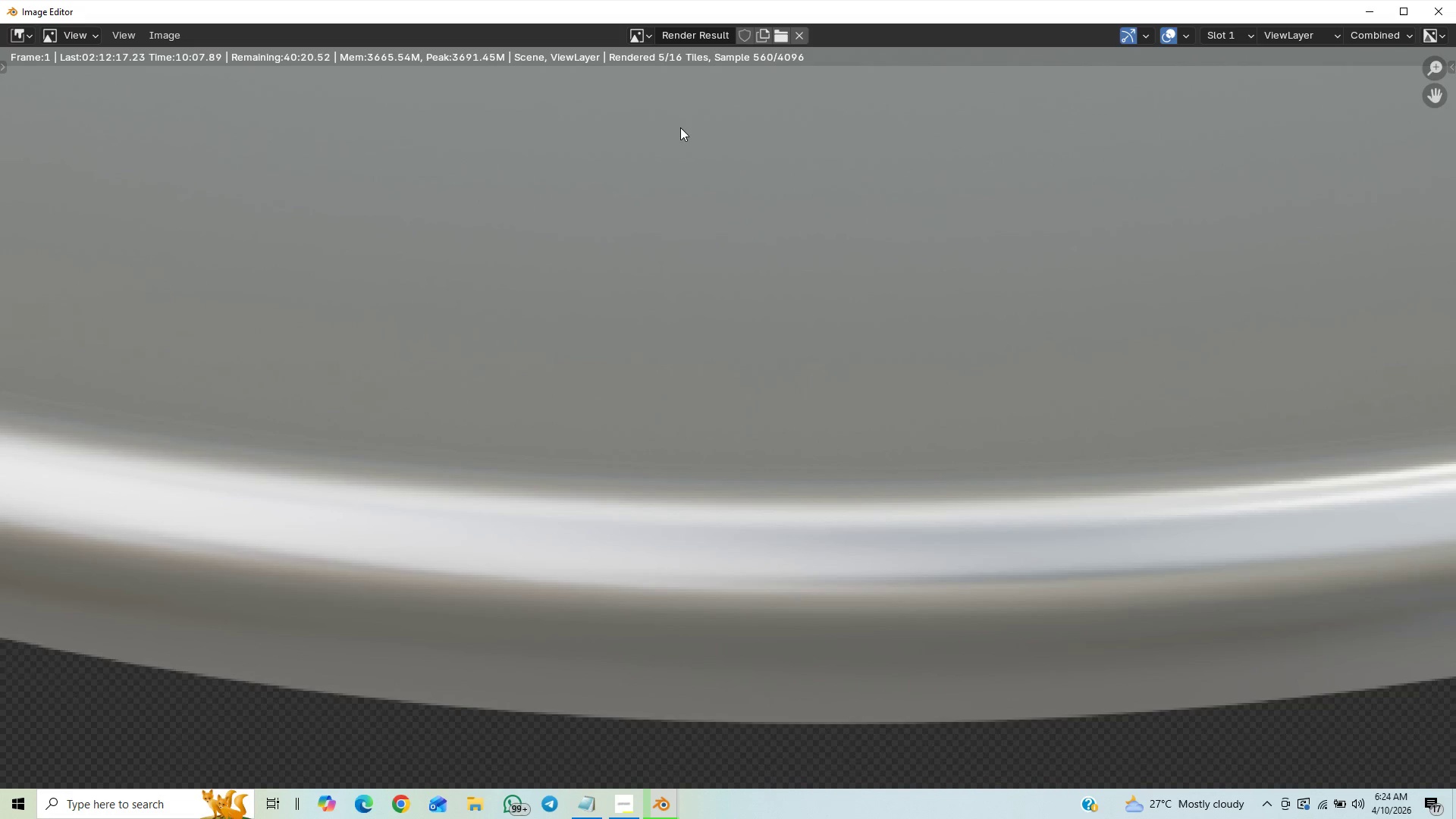 
scroll: coordinate [748, 192], scroll_direction: up, amount: 4.0
 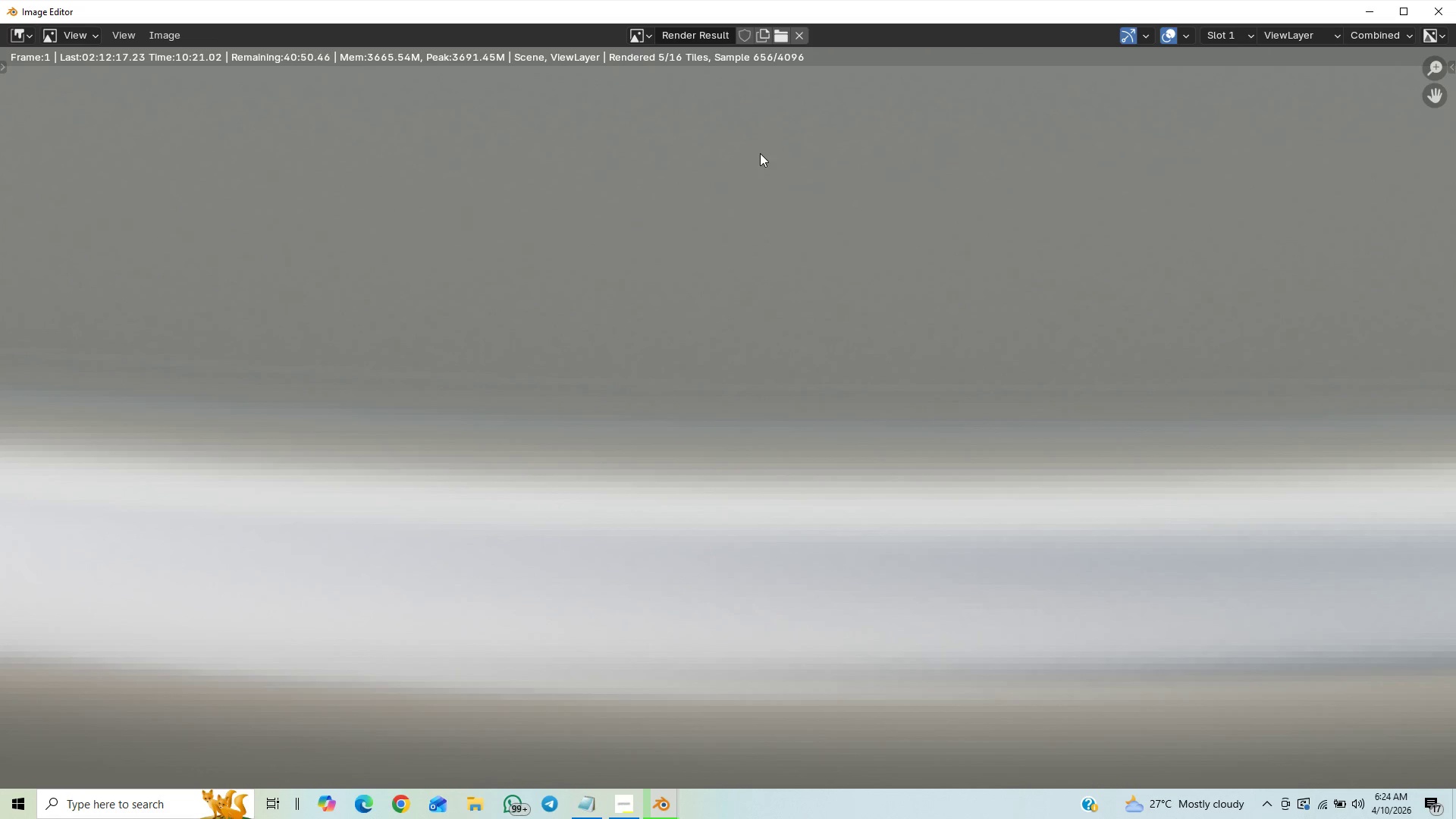 
wait(14.21)
 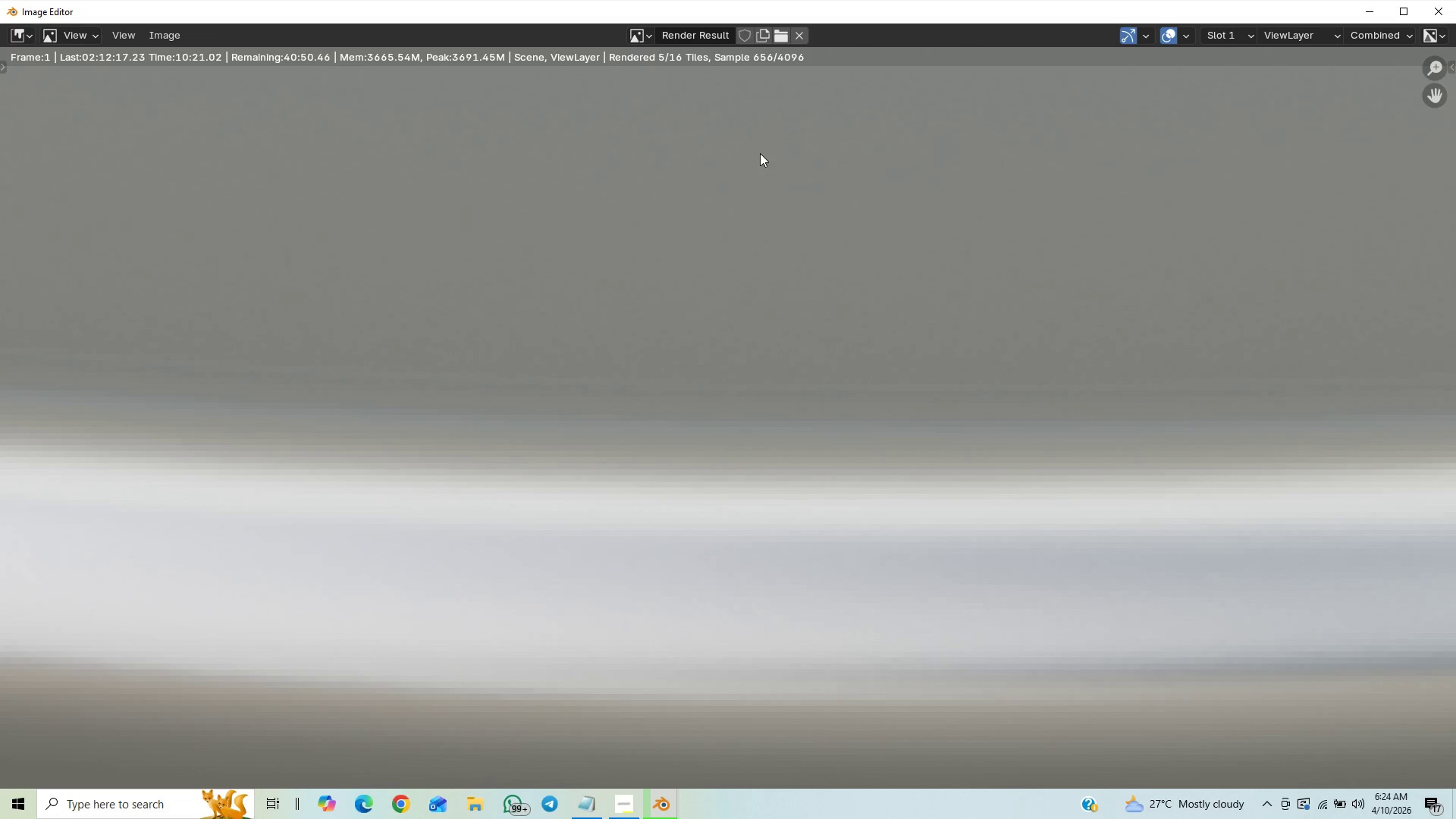 
scroll: coordinate [678, 303], scroll_direction: down, amount: 19.0
 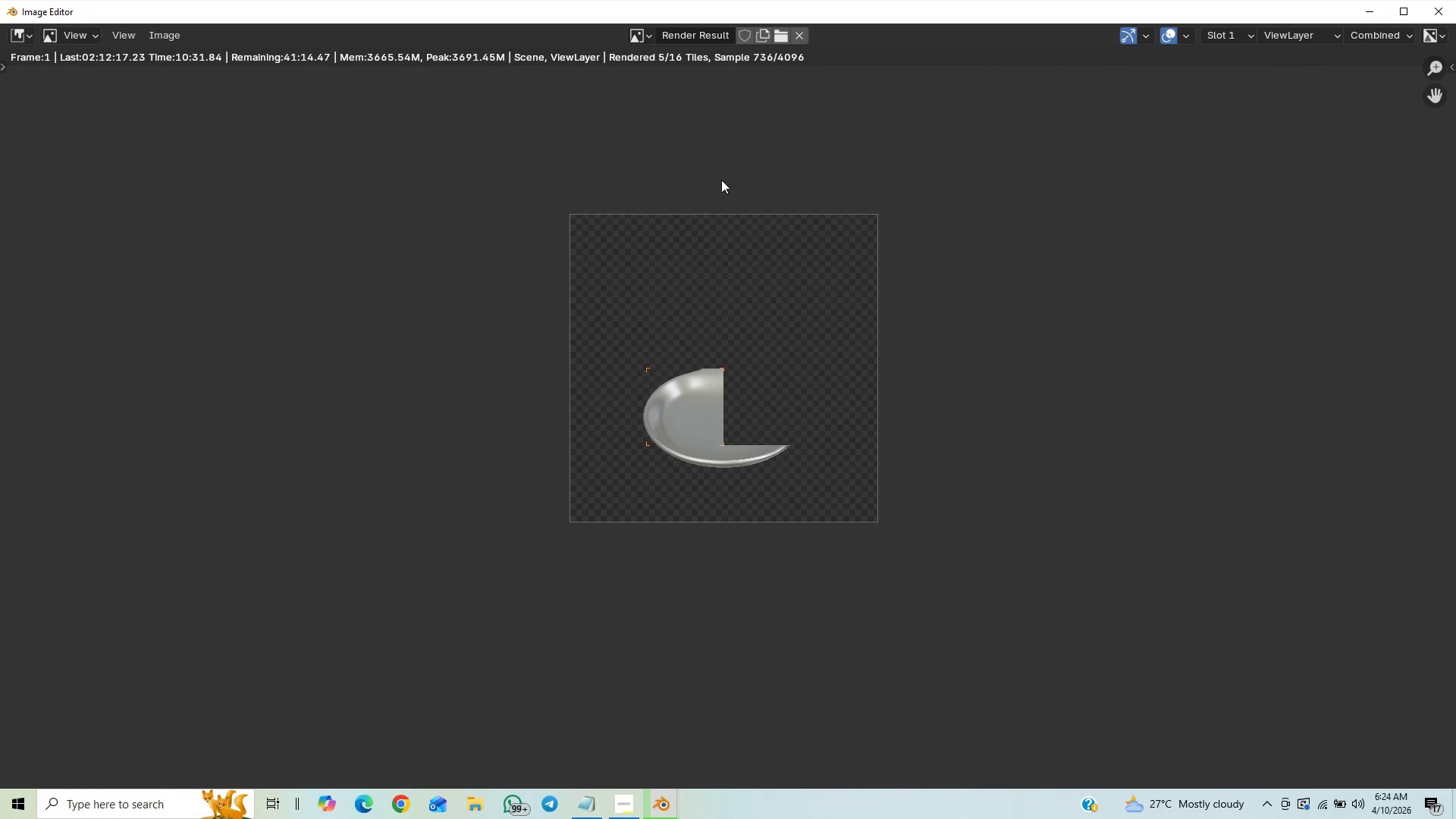 
scroll: coordinate [757, 422], scroll_direction: up, amount: 3.0
 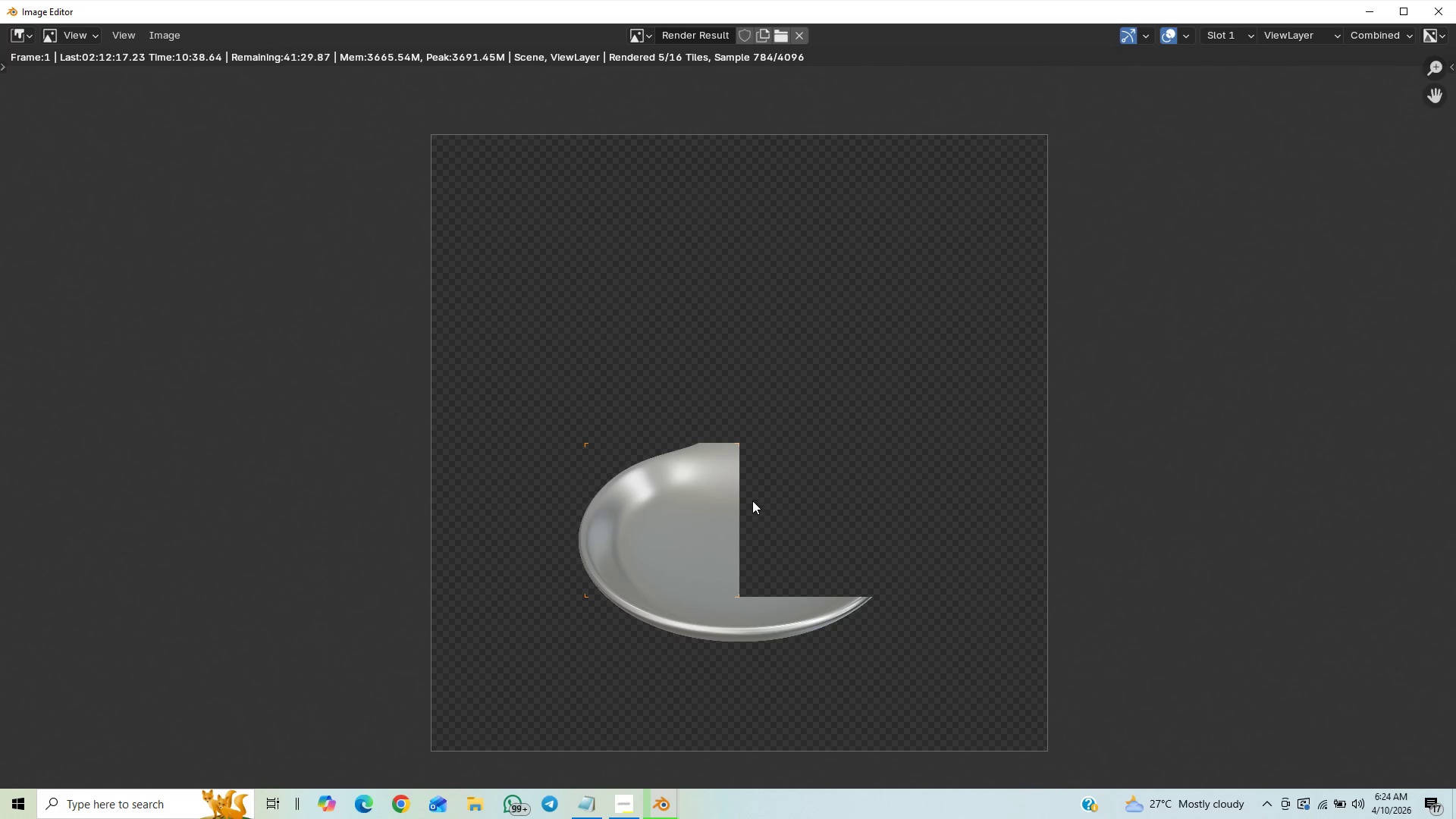 
scroll: coordinate [749, 506], scroll_direction: down, amount: 5.0
 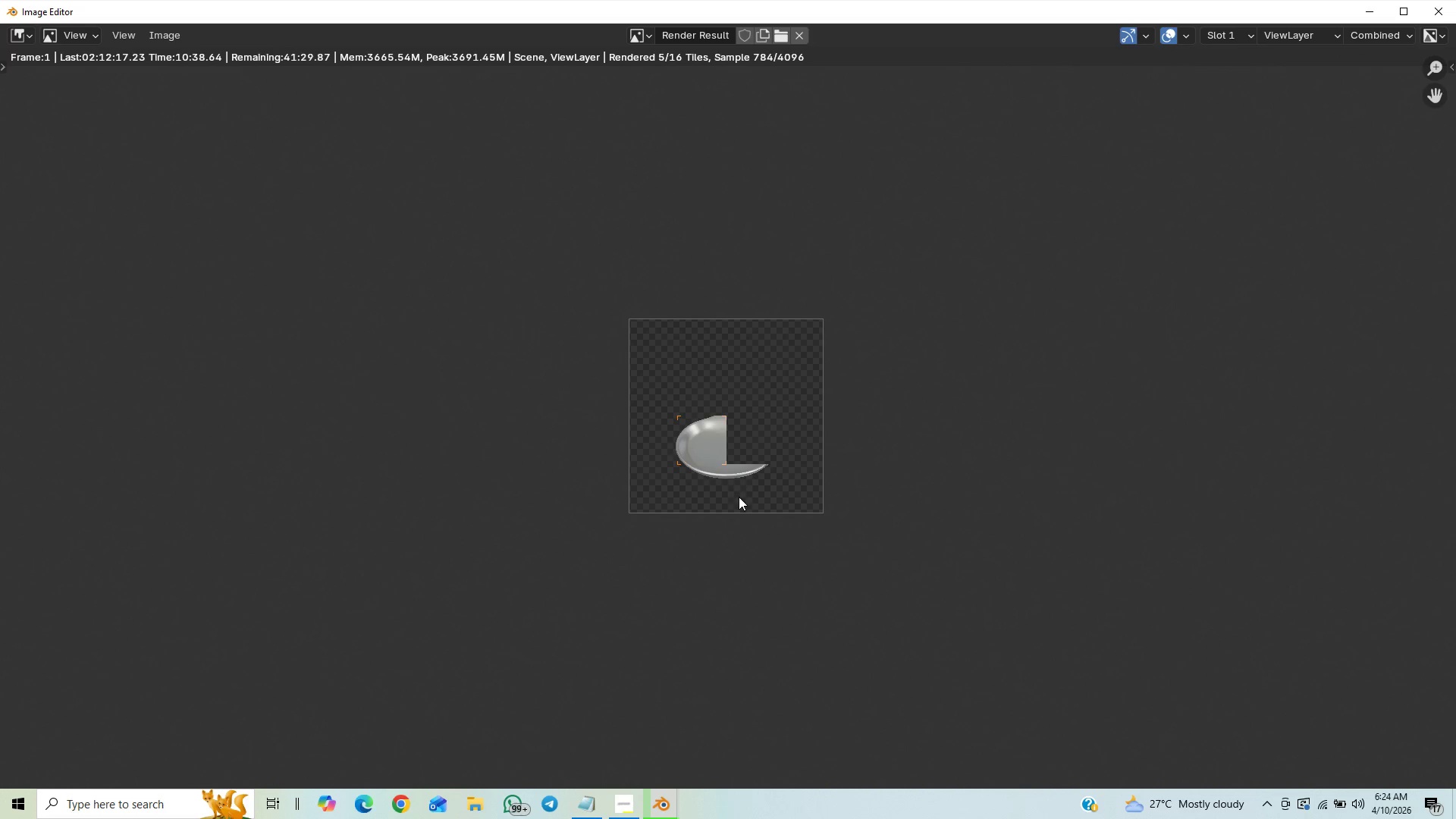 
scroll: coordinate [739, 497], scroll_direction: up, amount: 5.0
 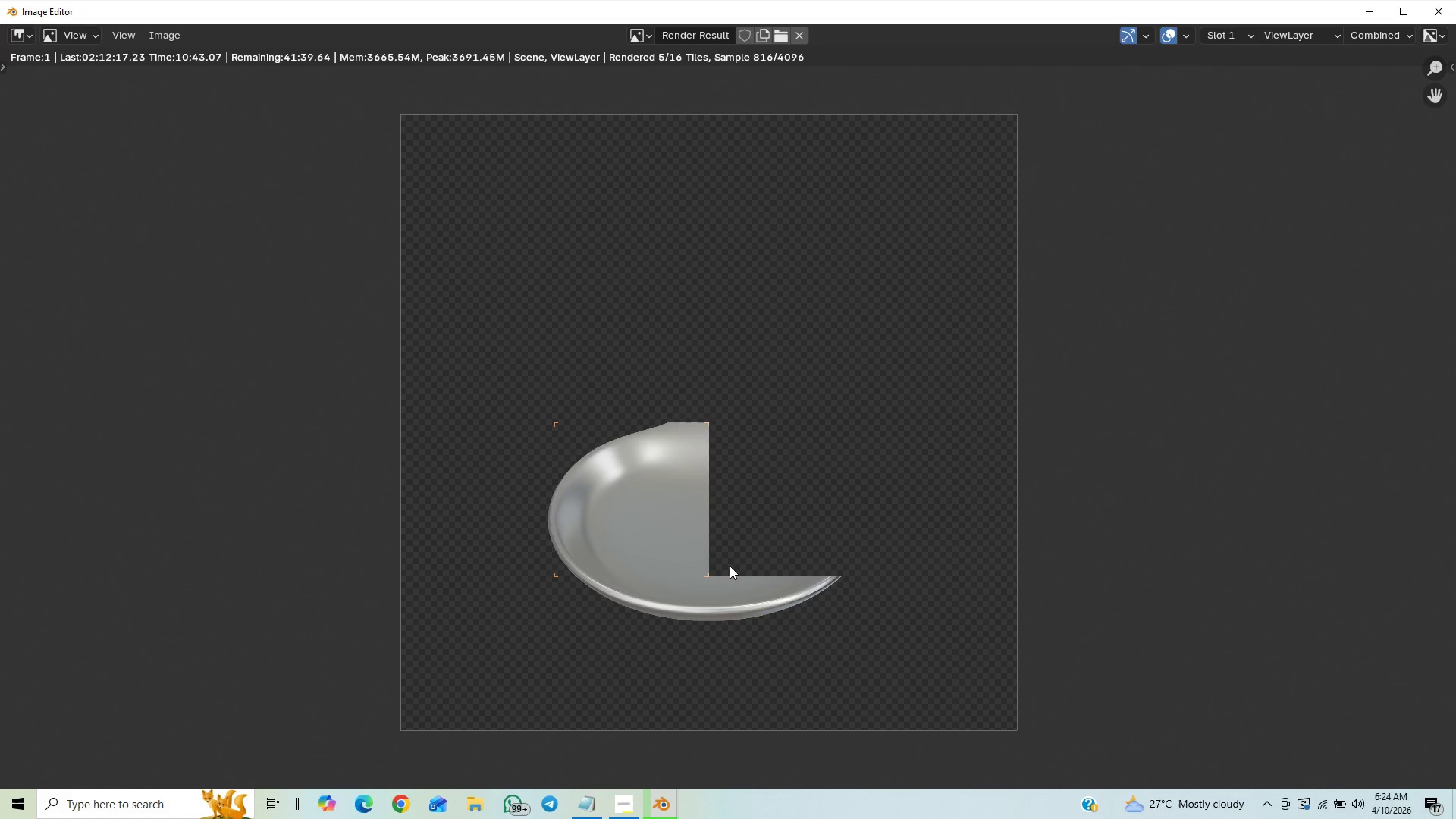 
mouse_move([633, 770])
 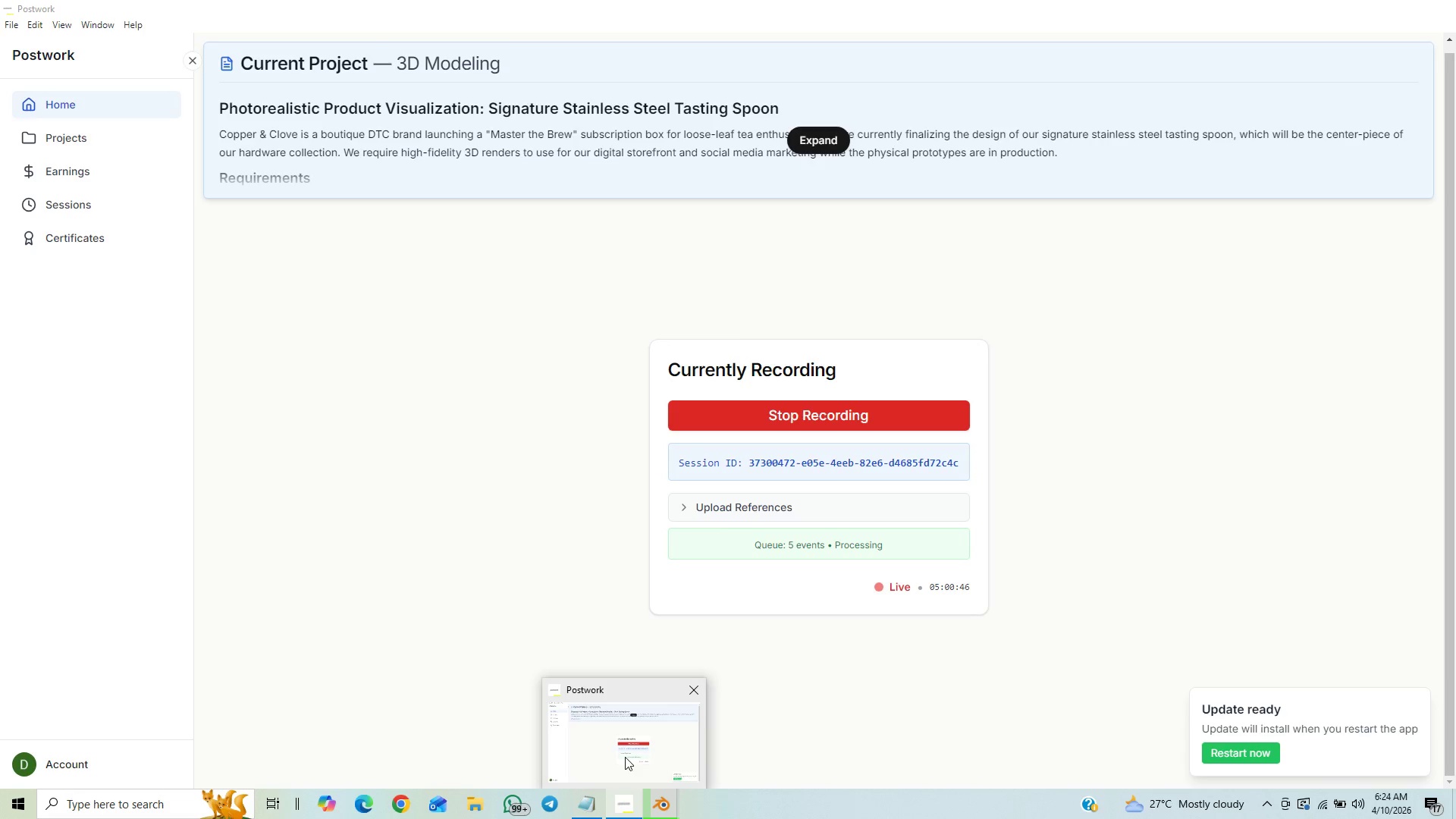 
left_click([625, 757])